 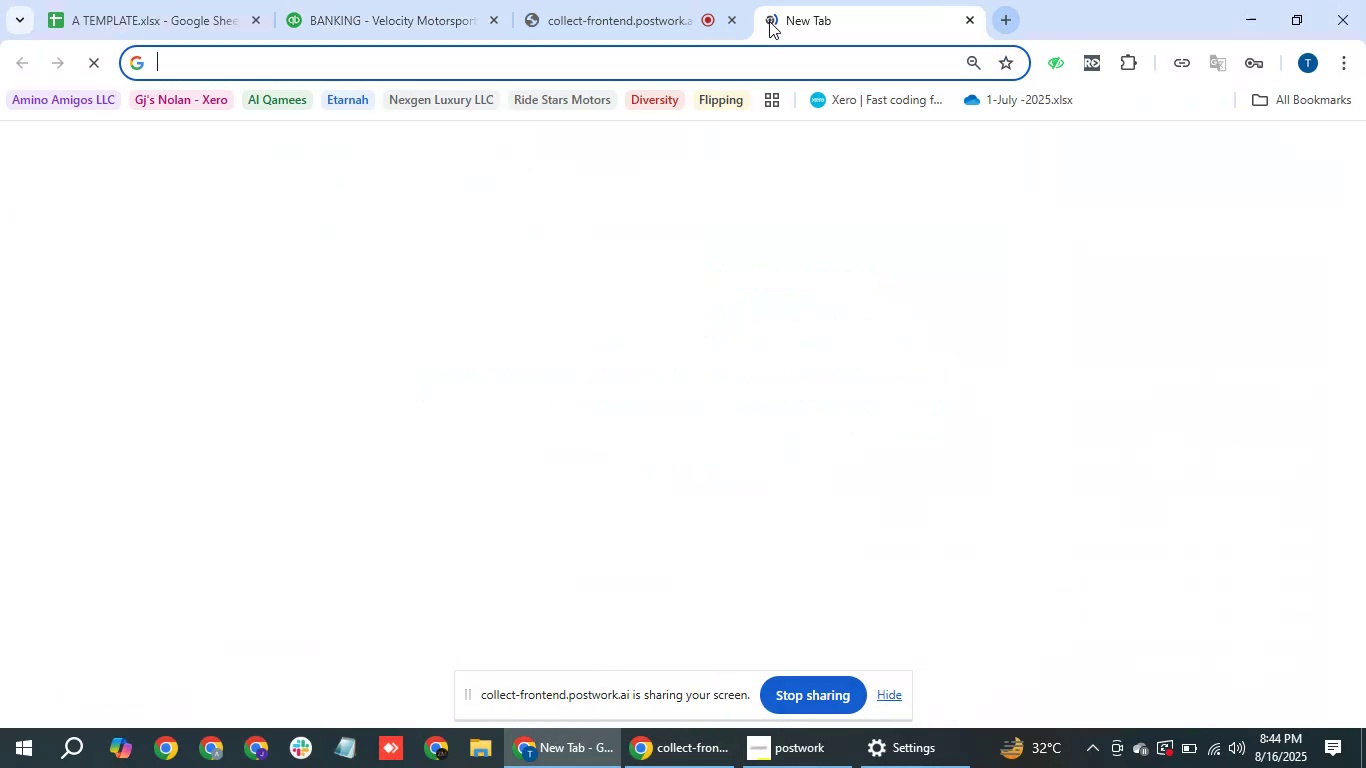 
type(IIA\\)
key(Backspace)
key(Backspace)
key(Backspace)
key(Backspace)
type(AA)
 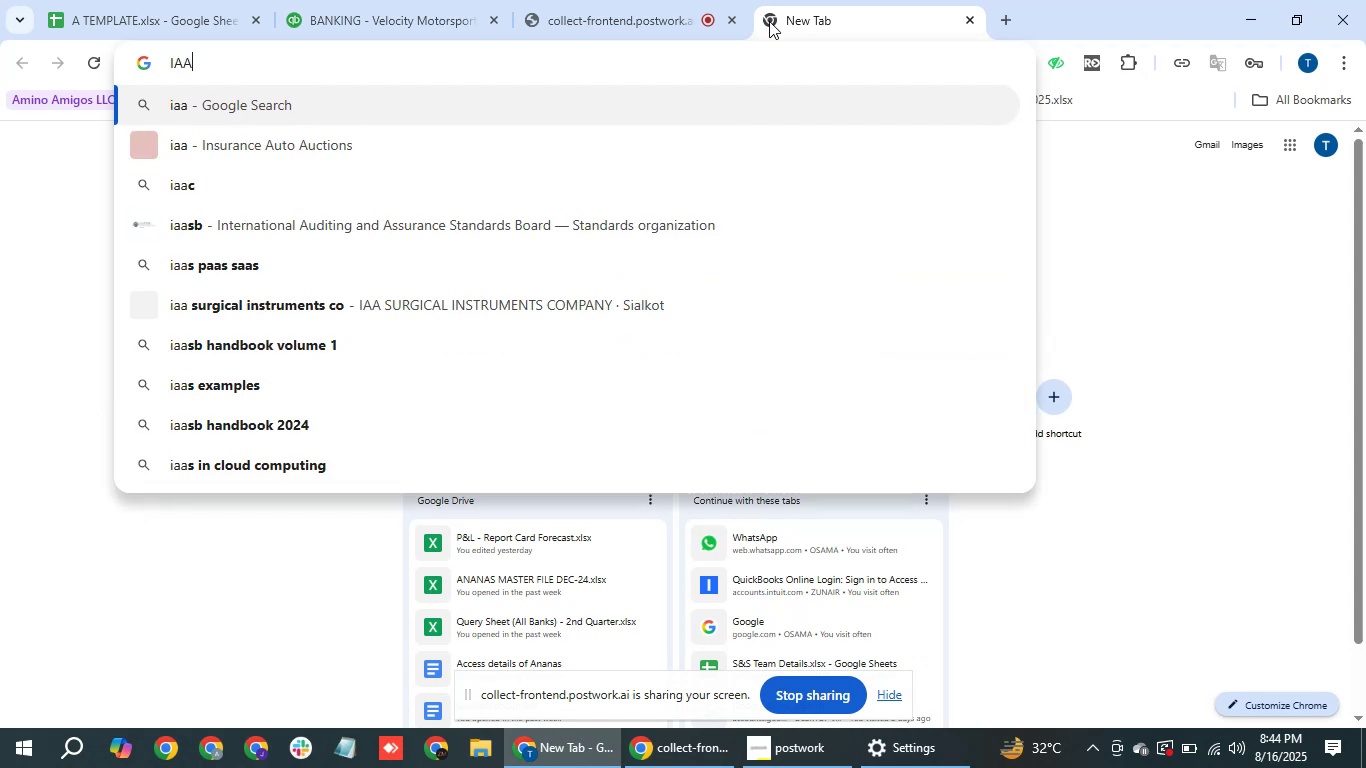 
key(Enter)
 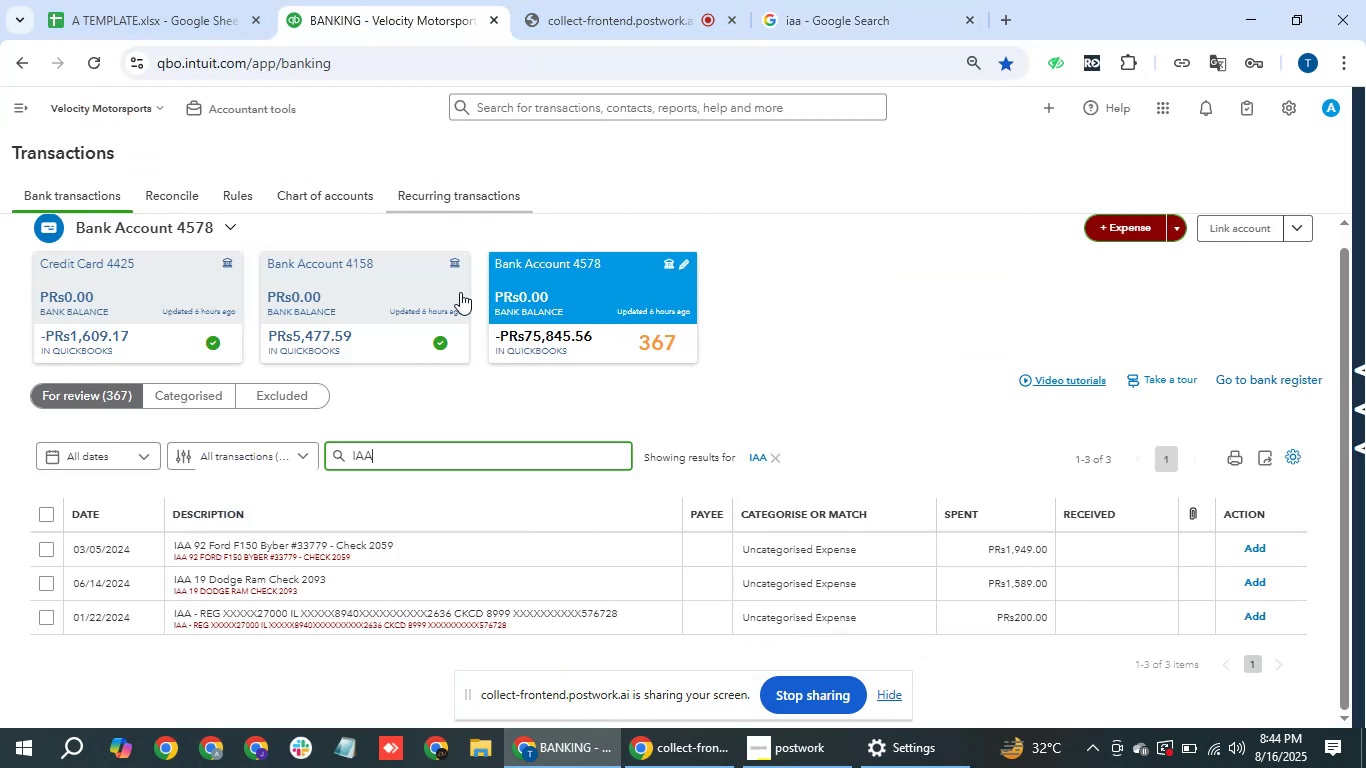 
wait(7.33)
 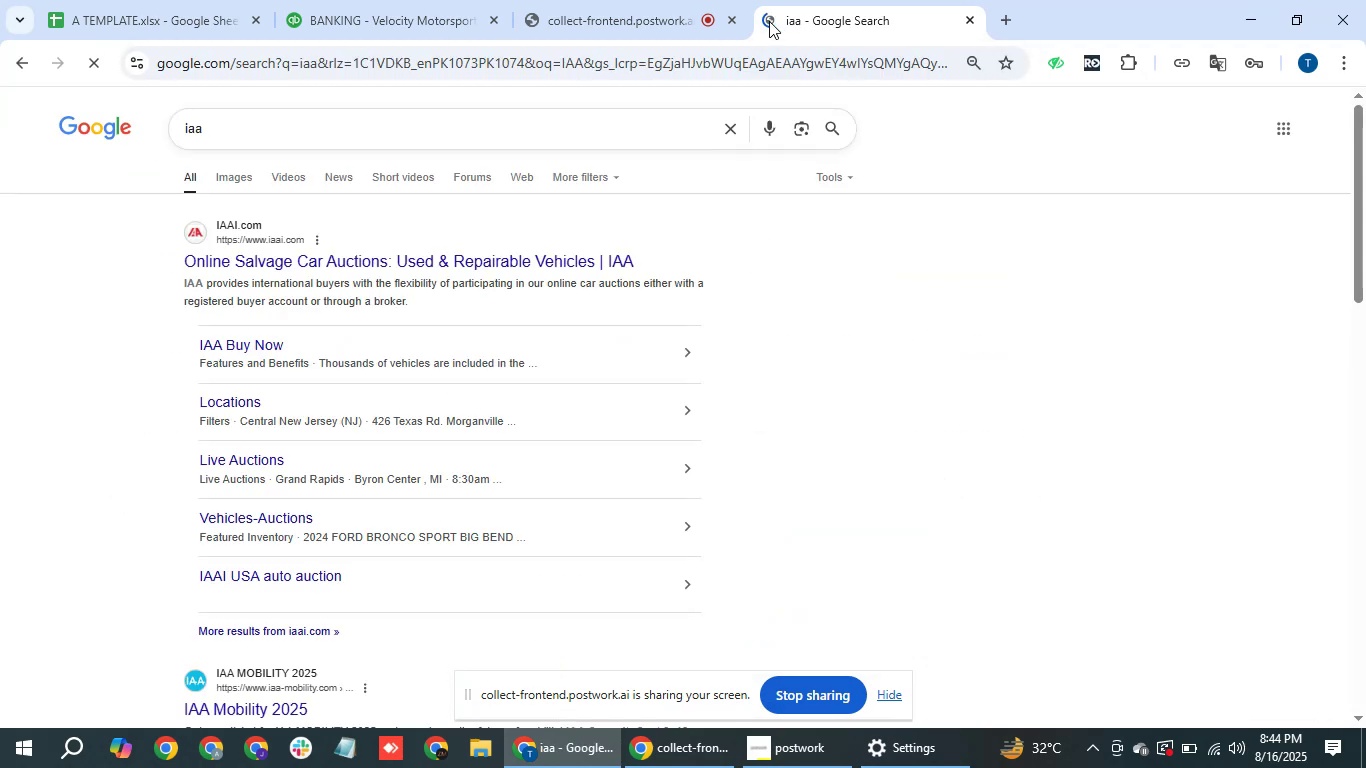 
left_click_drag(start_coordinate=[653, 5], to_coordinate=[840, 0])
 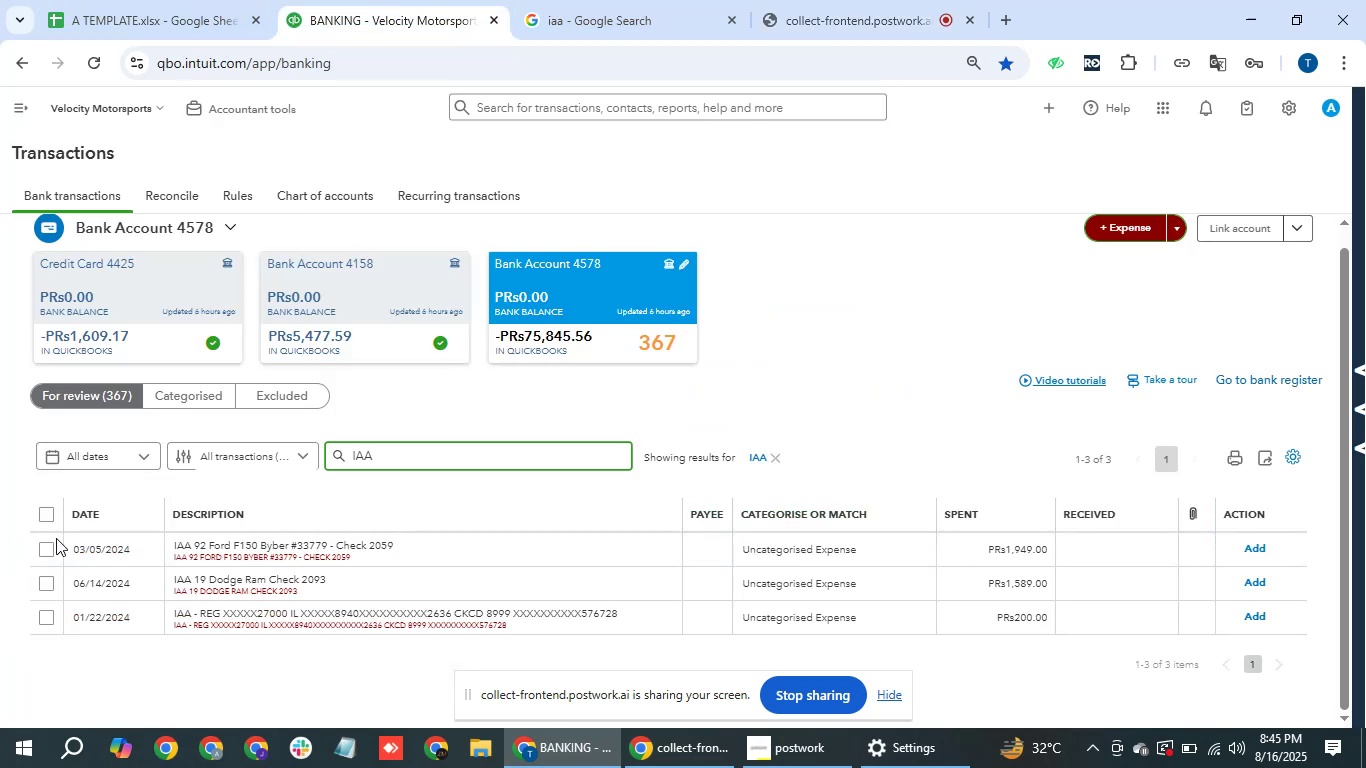 
double_click([48, 513])
 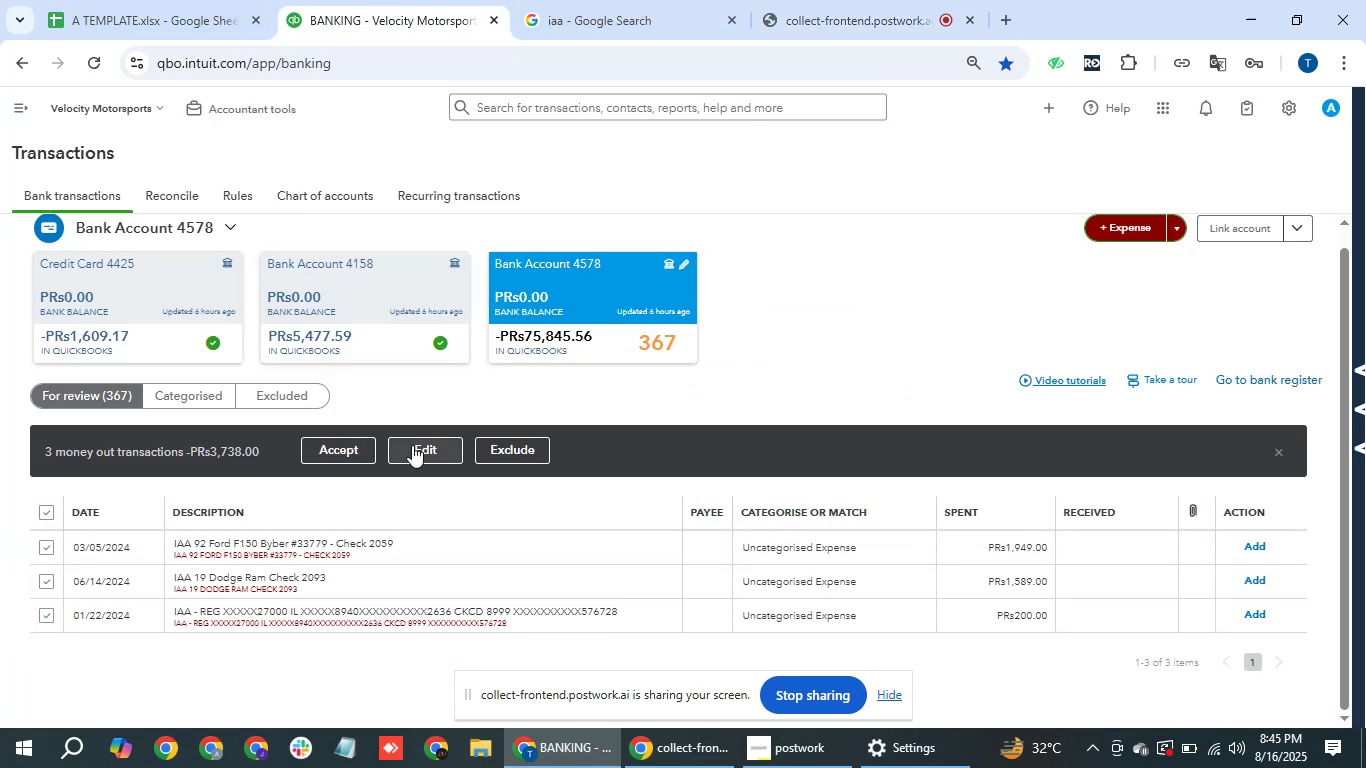 
left_click([412, 445])
 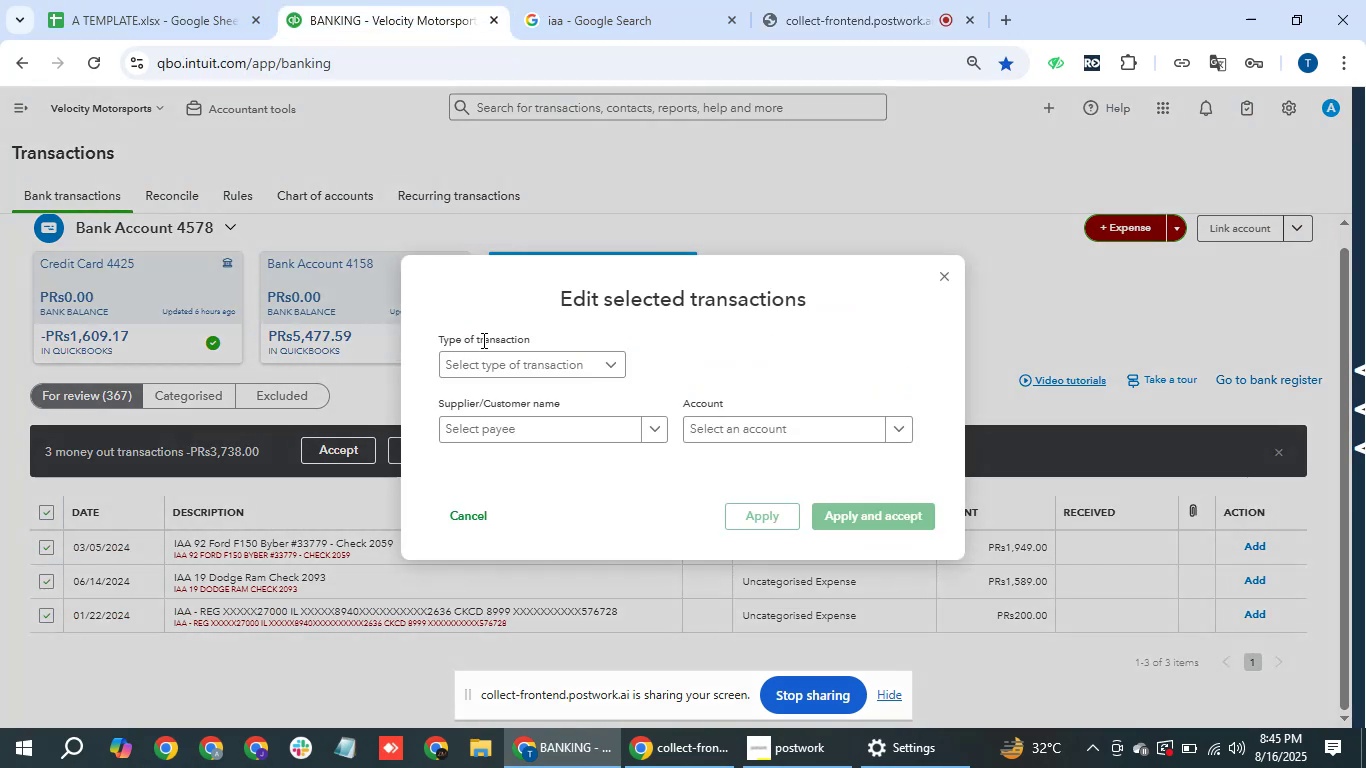 
double_click([479, 356])
 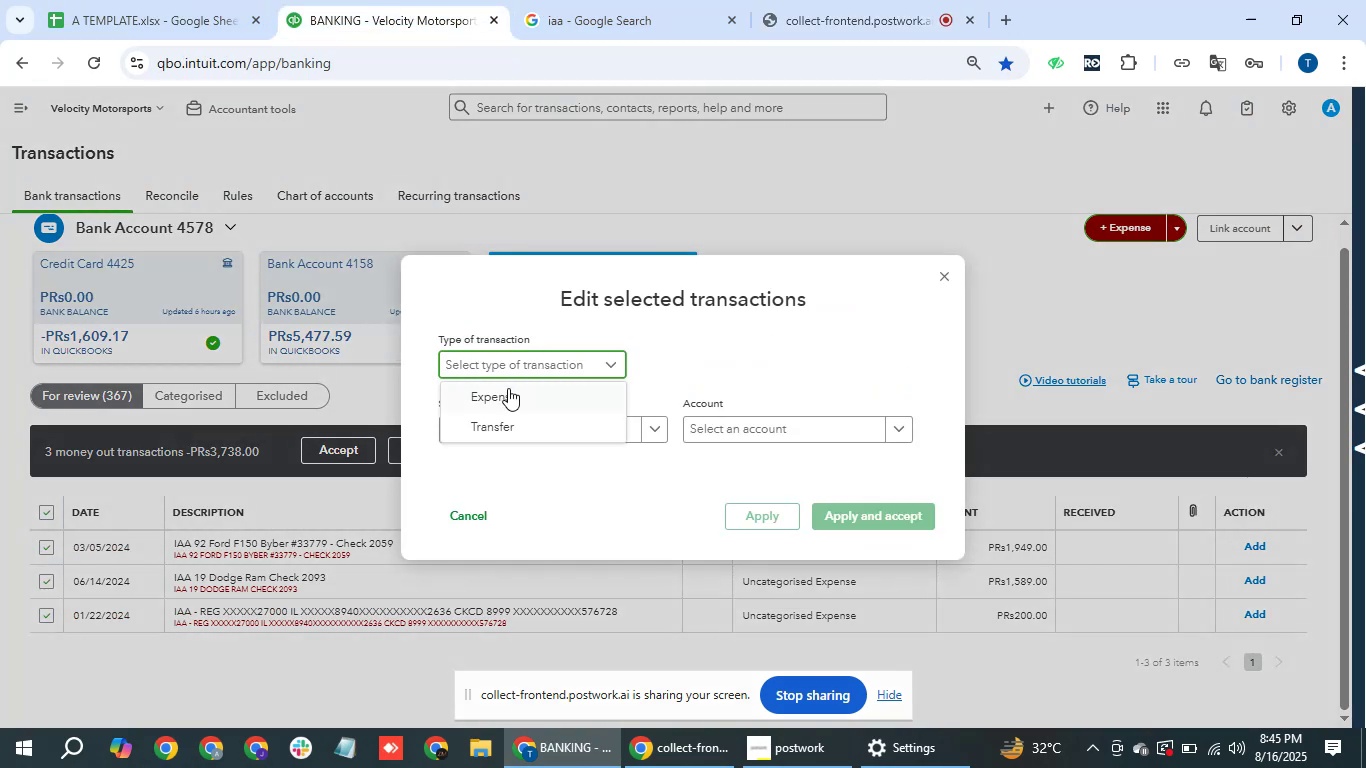 
left_click([508, 388])
 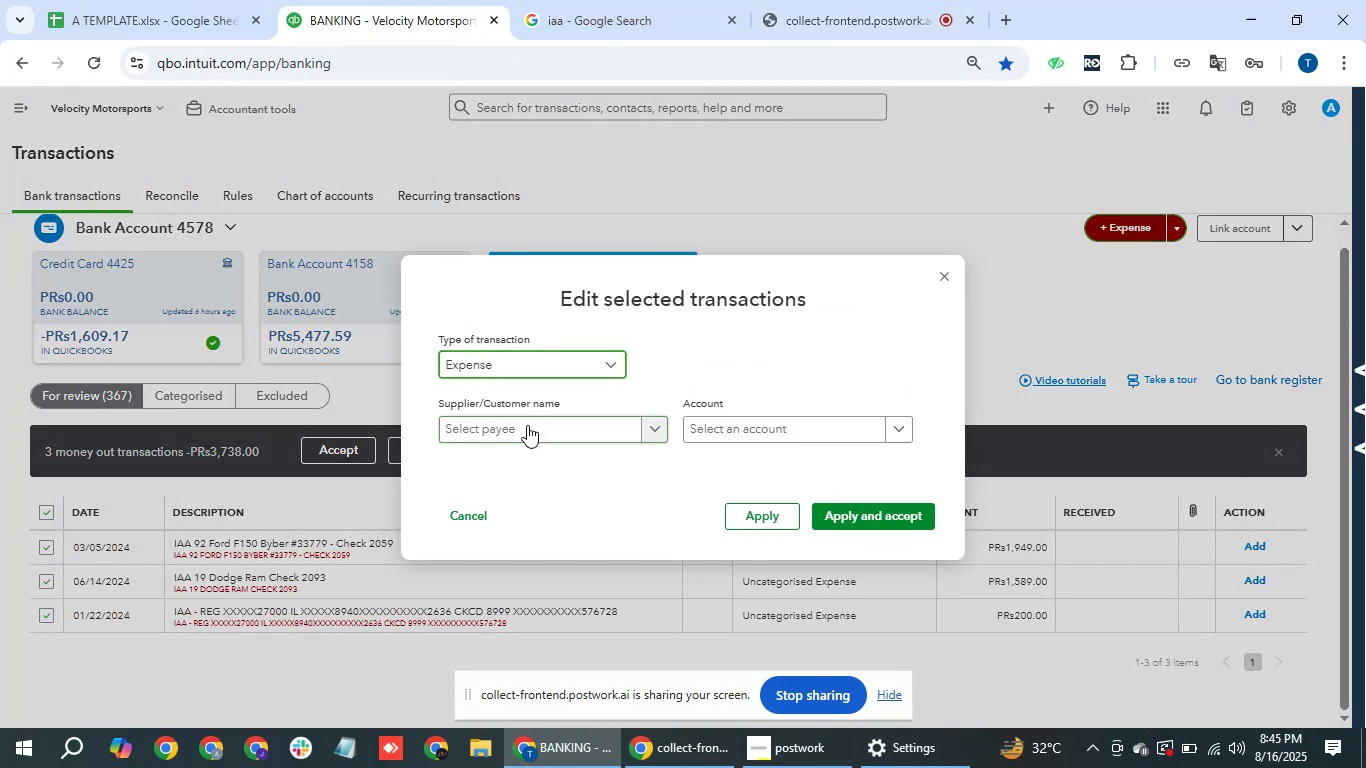 
left_click([528, 428])
 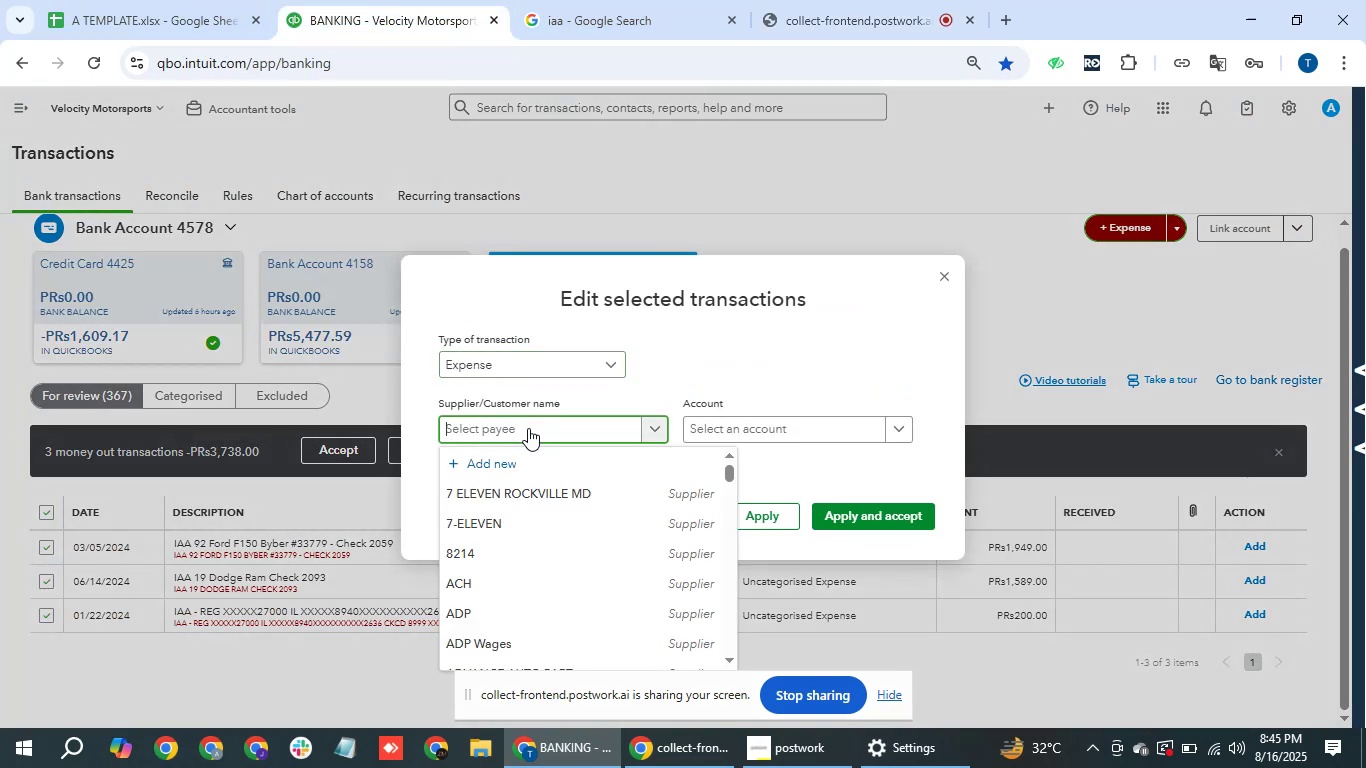 
type(IAA)
 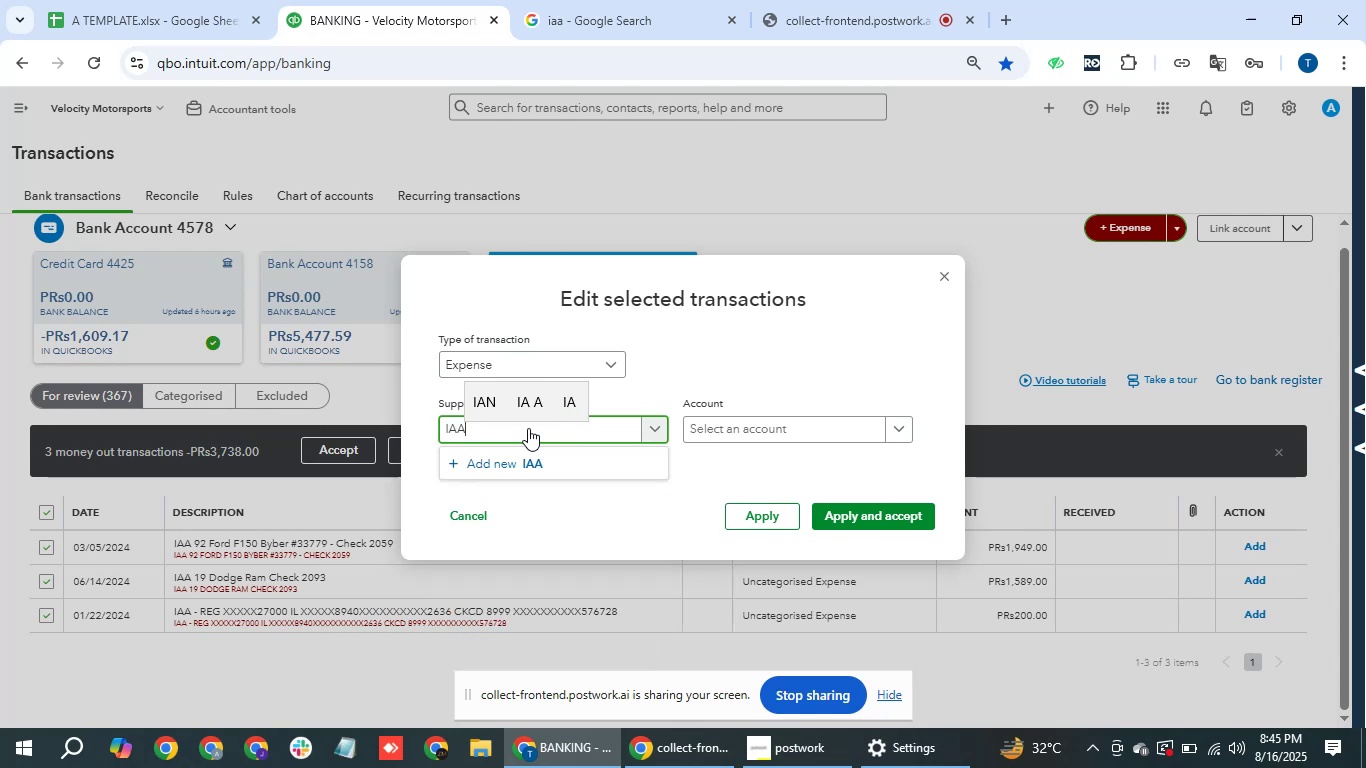 
key(ArrowDown)
 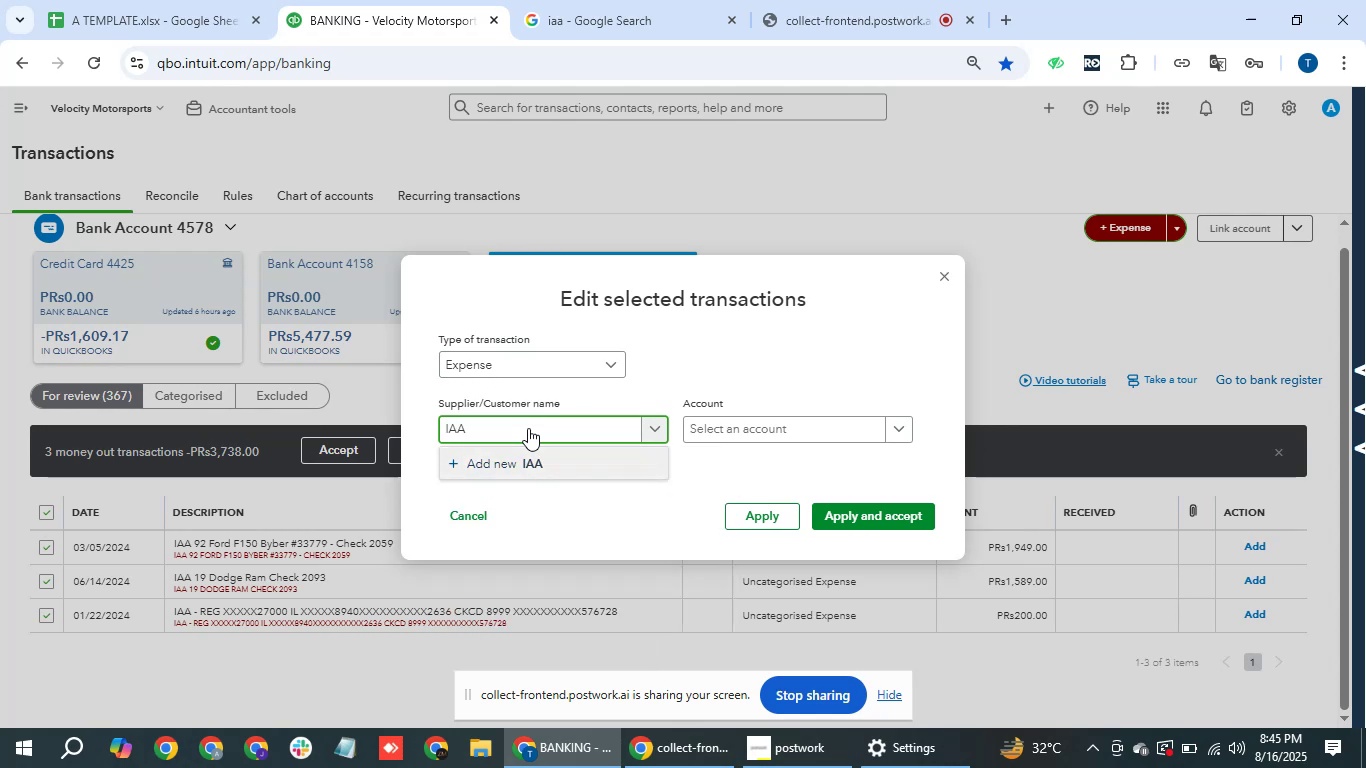 
key(Enter)
 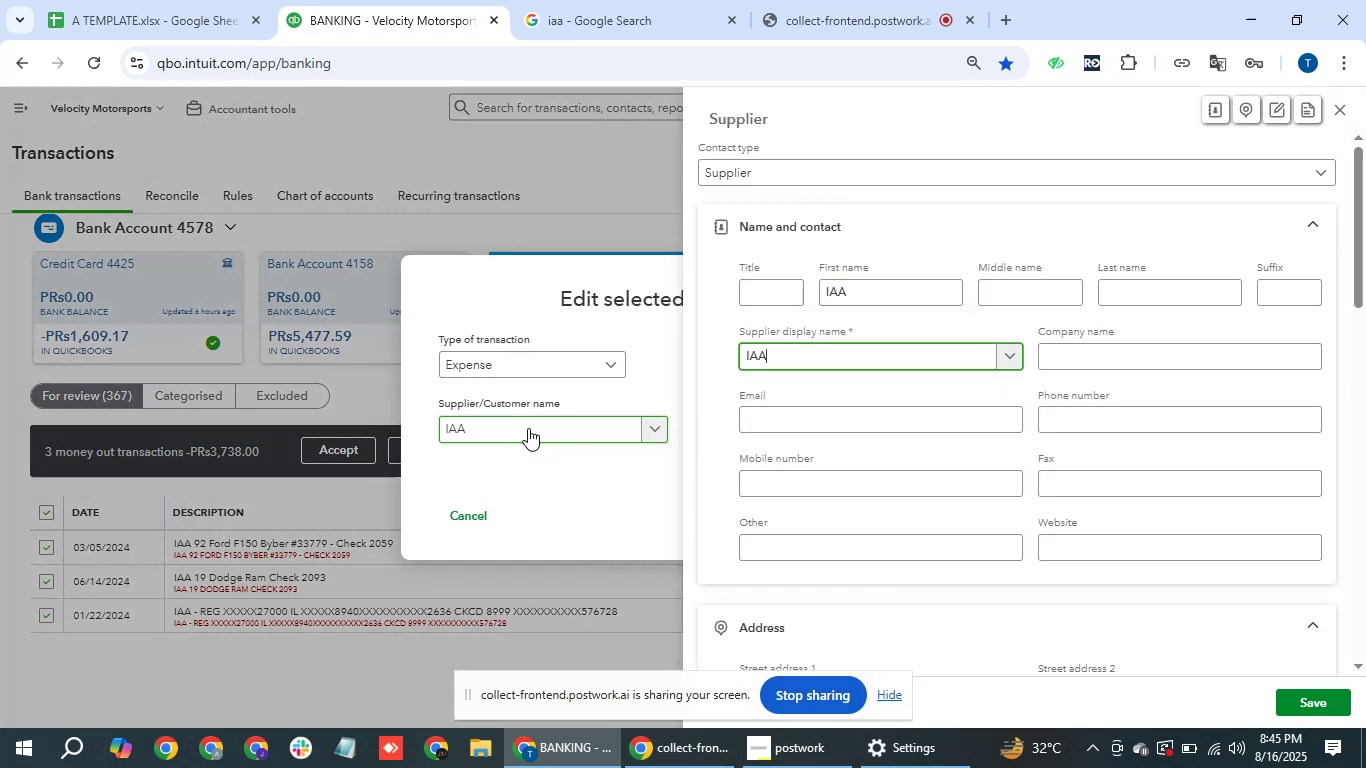 
wait(6.31)
 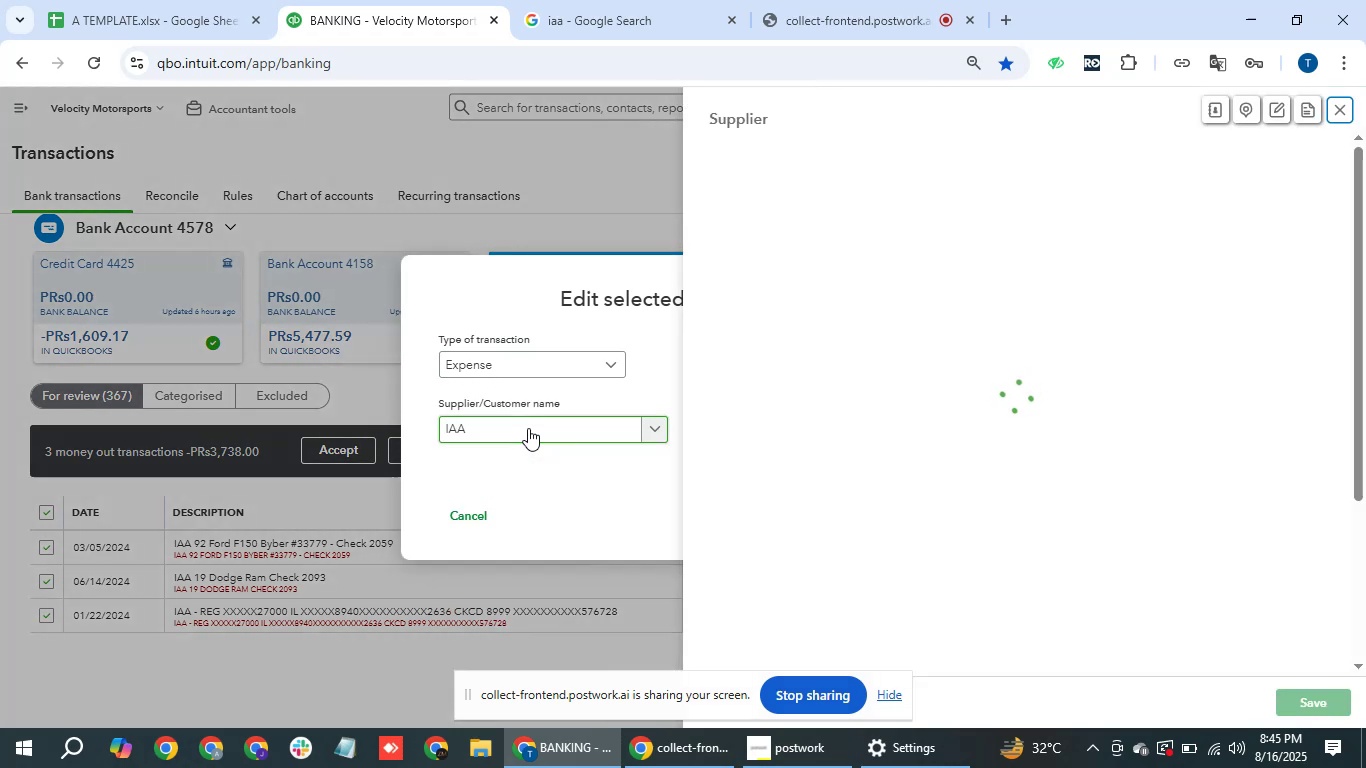 
left_click([1318, 694])
 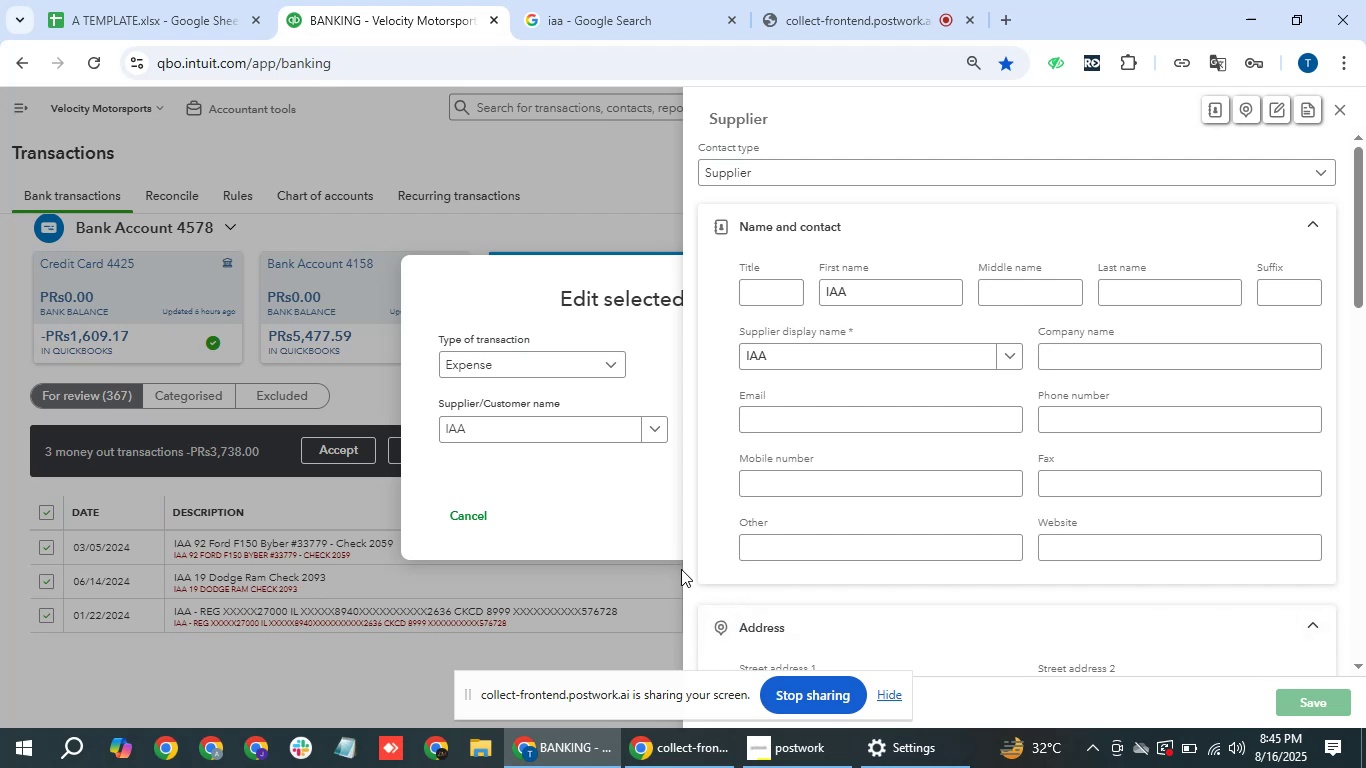 
wait(7.86)
 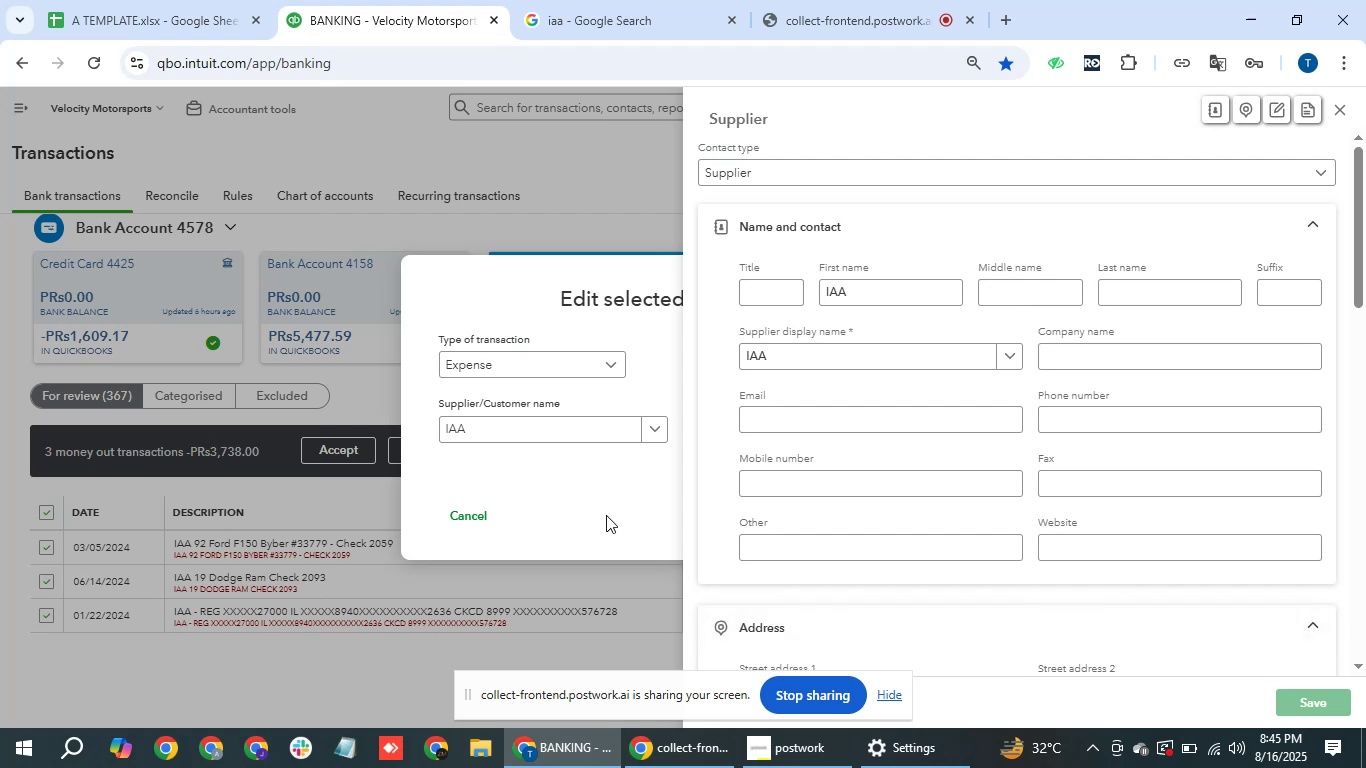 
double_click([800, 431])
 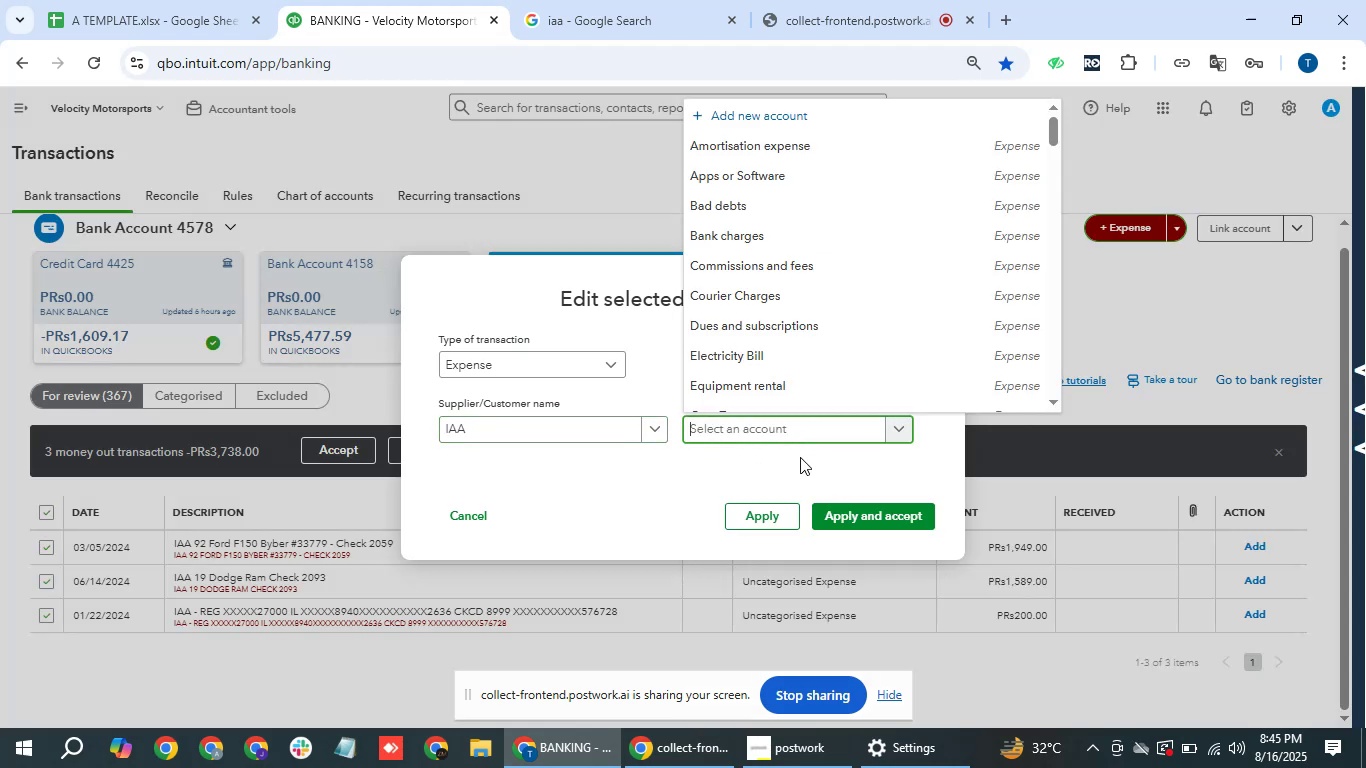 
type(e)
key(Backspace)
key(Backspace)
type(repa)
 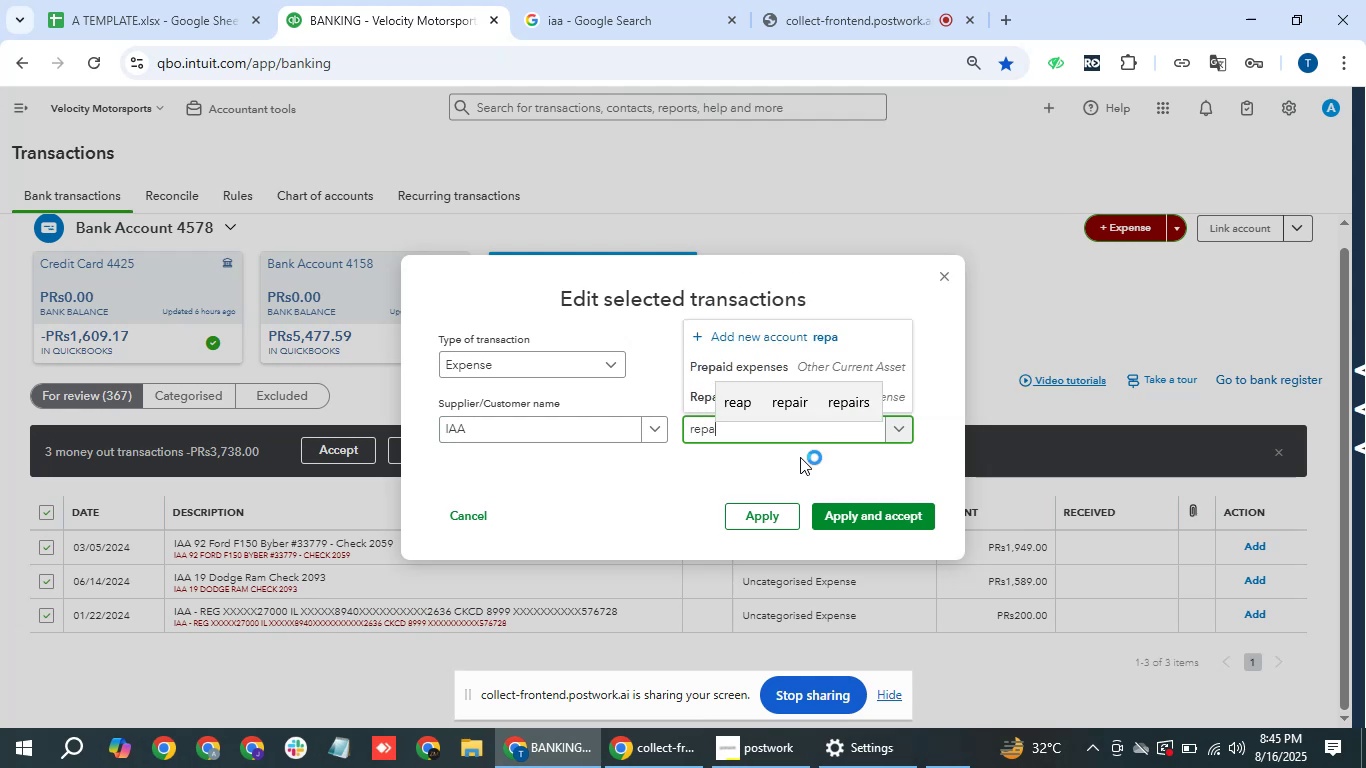 
key(ArrowDown)
 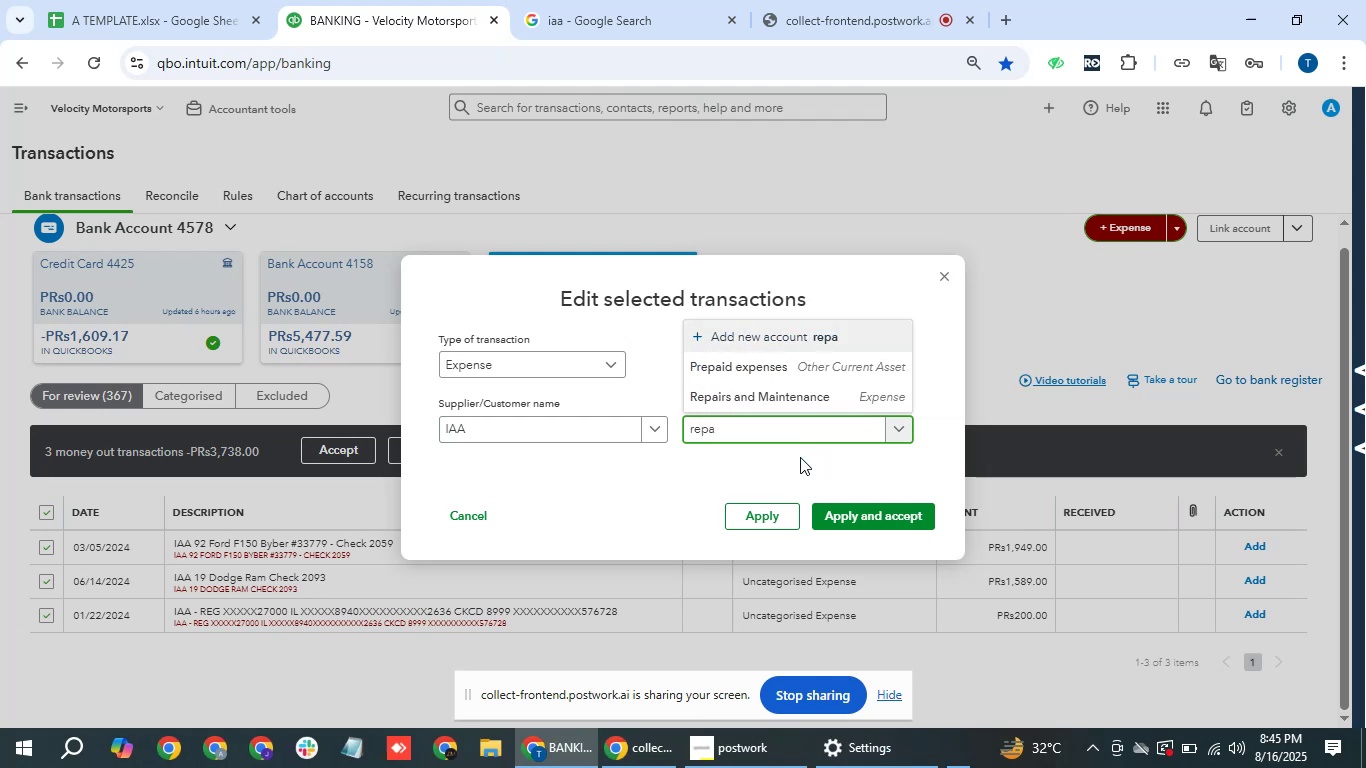 
key(ArrowDown)
 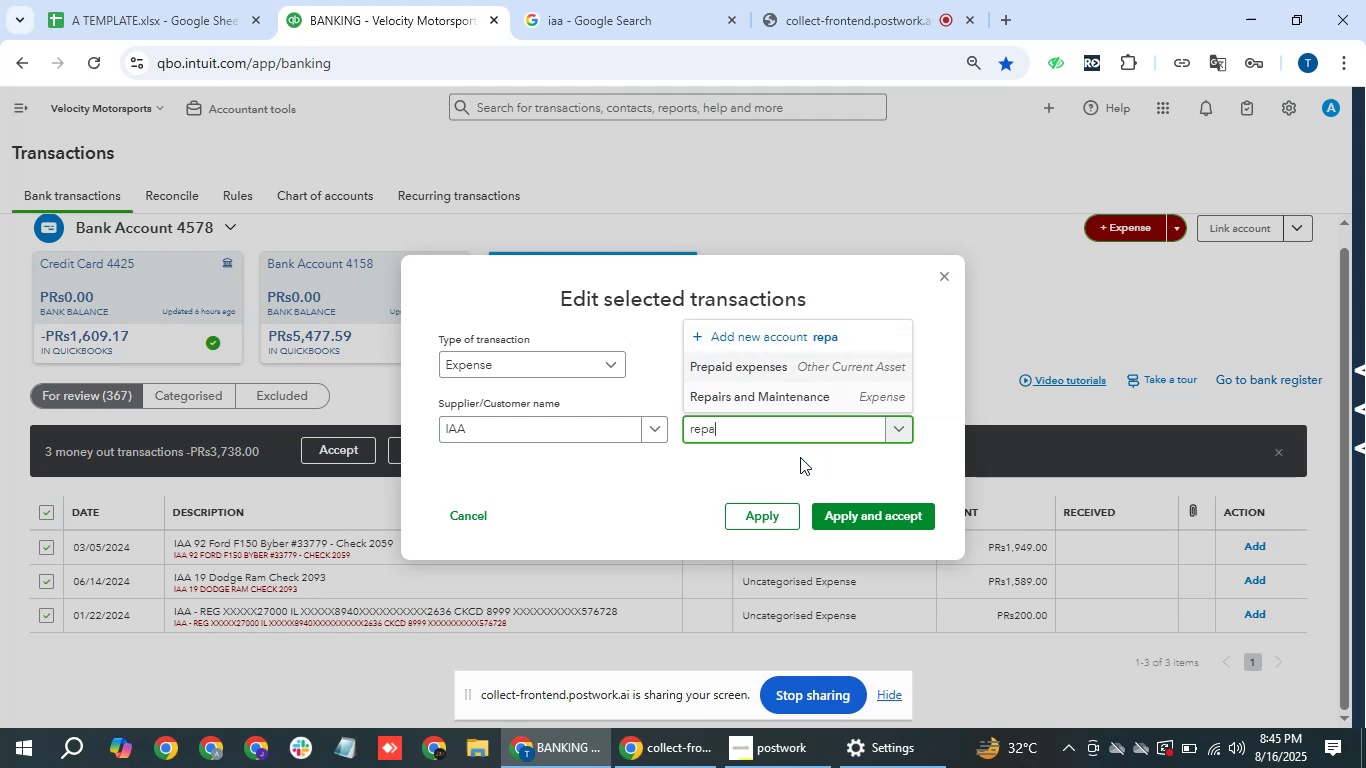 
key(Enter)
 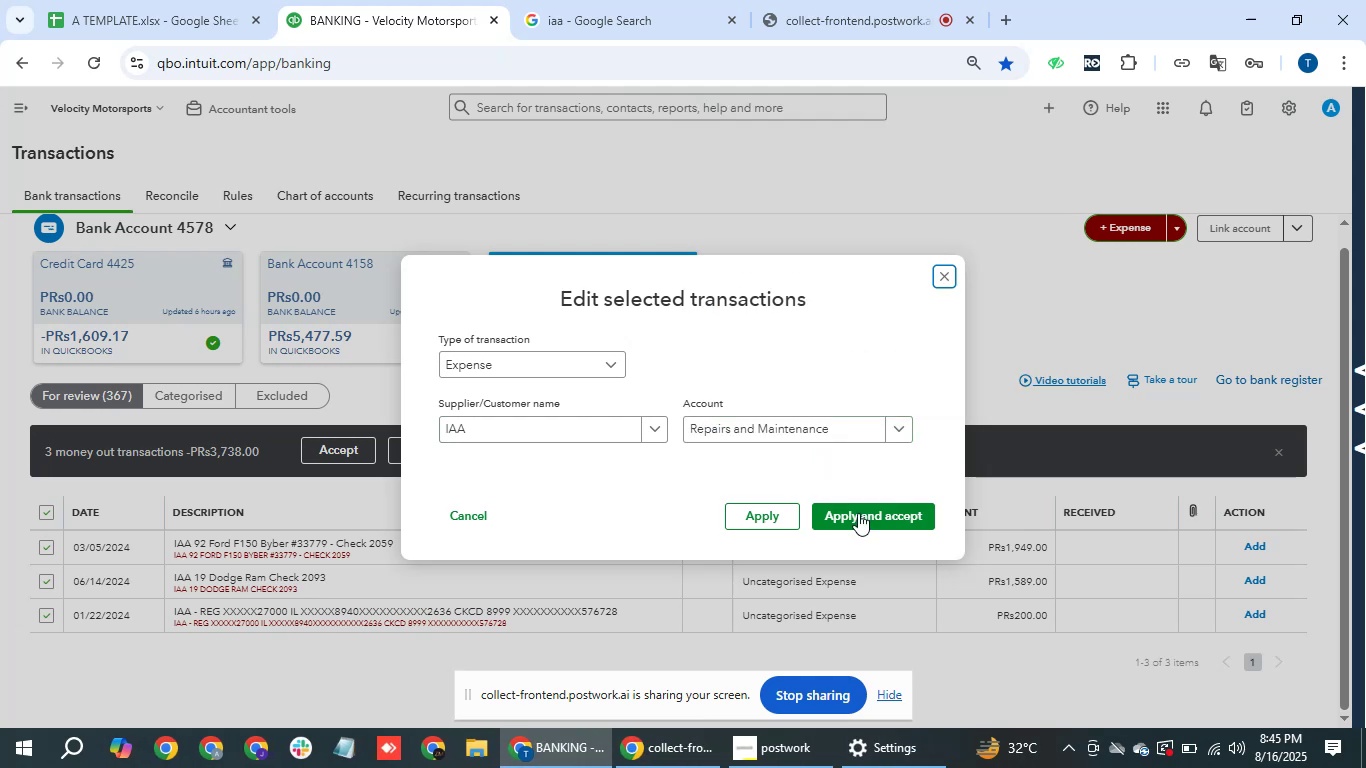 
left_click([879, 517])
 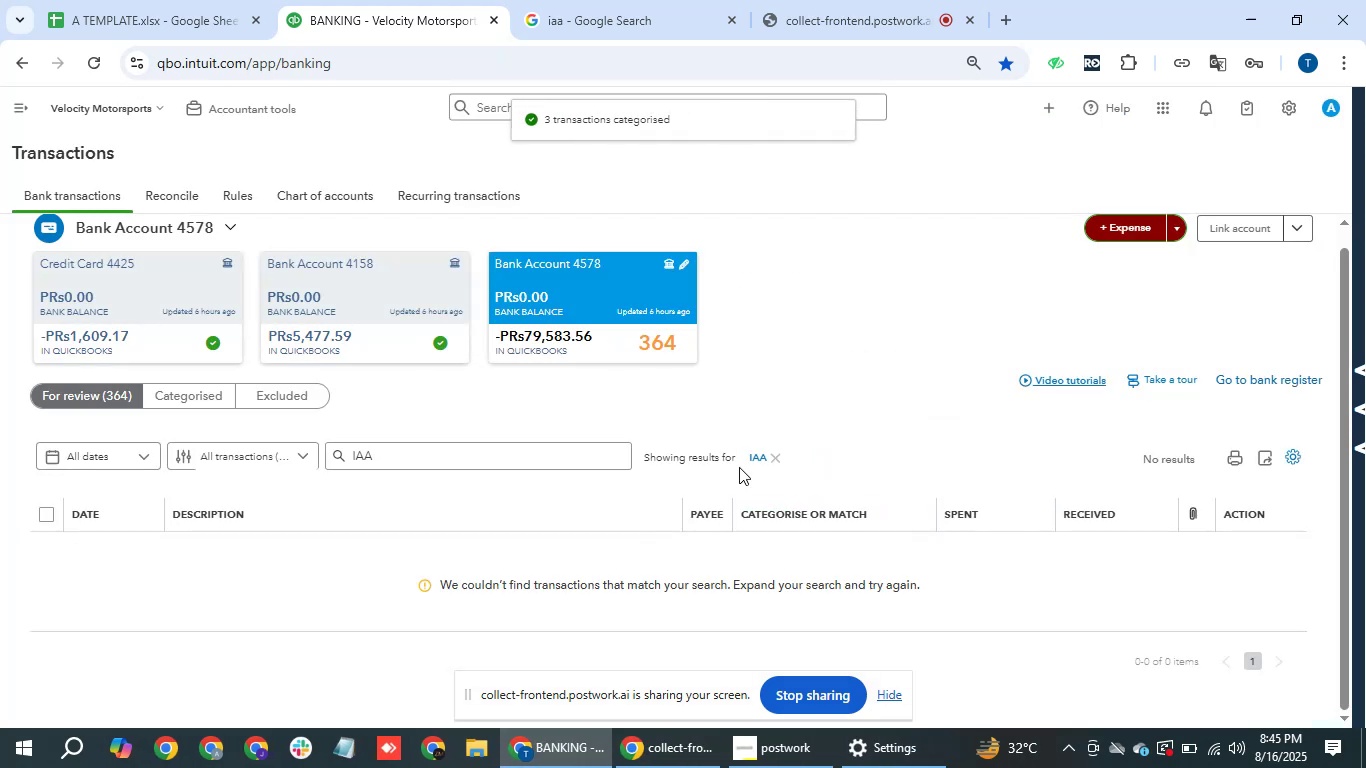 
double_click([779, 464])
 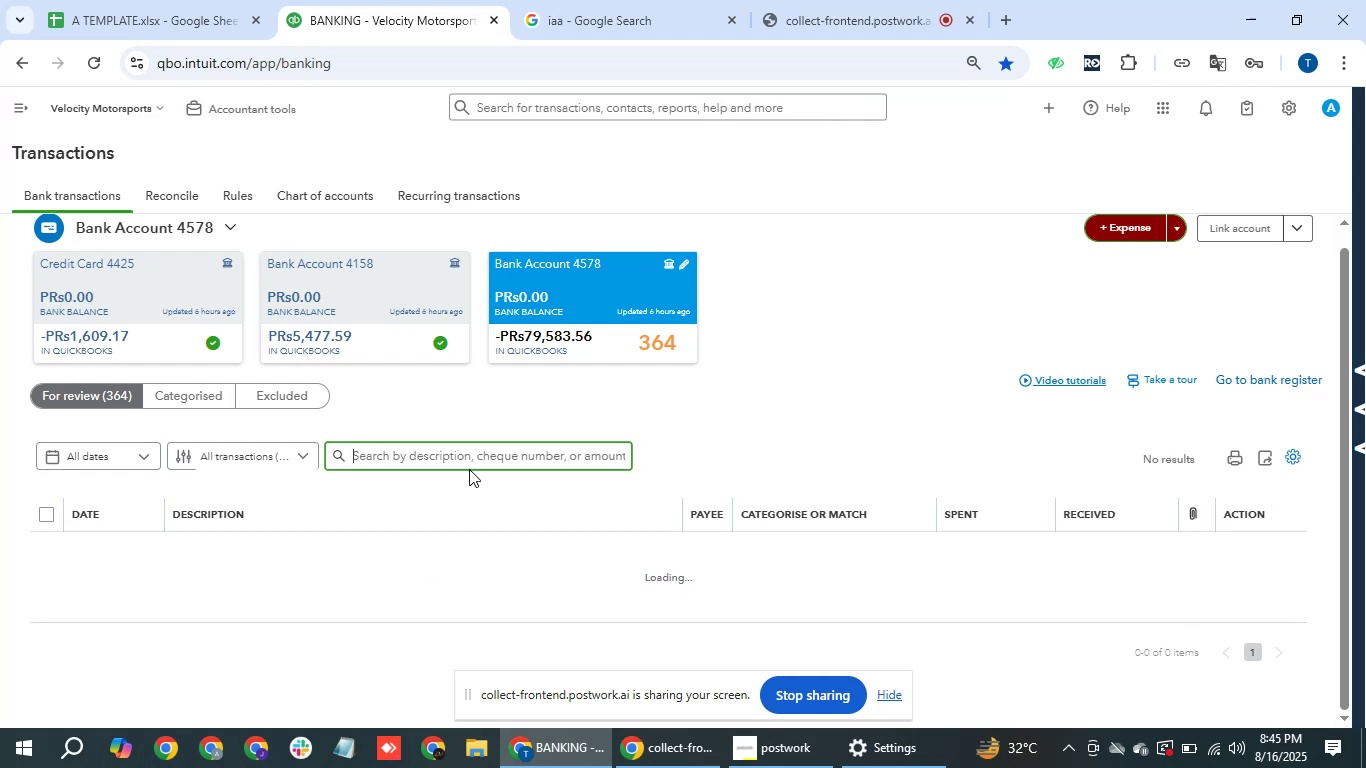 
wait(9.11)
 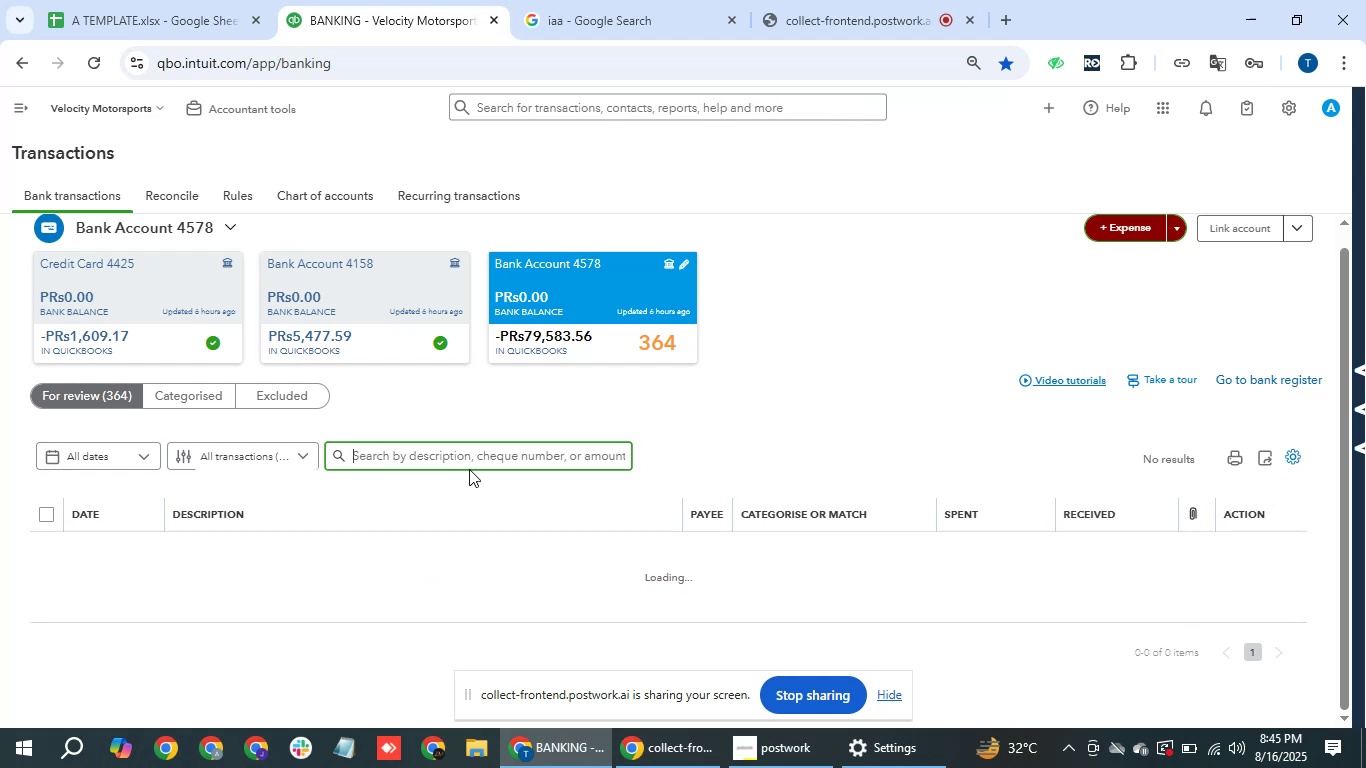 
left_click([370, 534])
 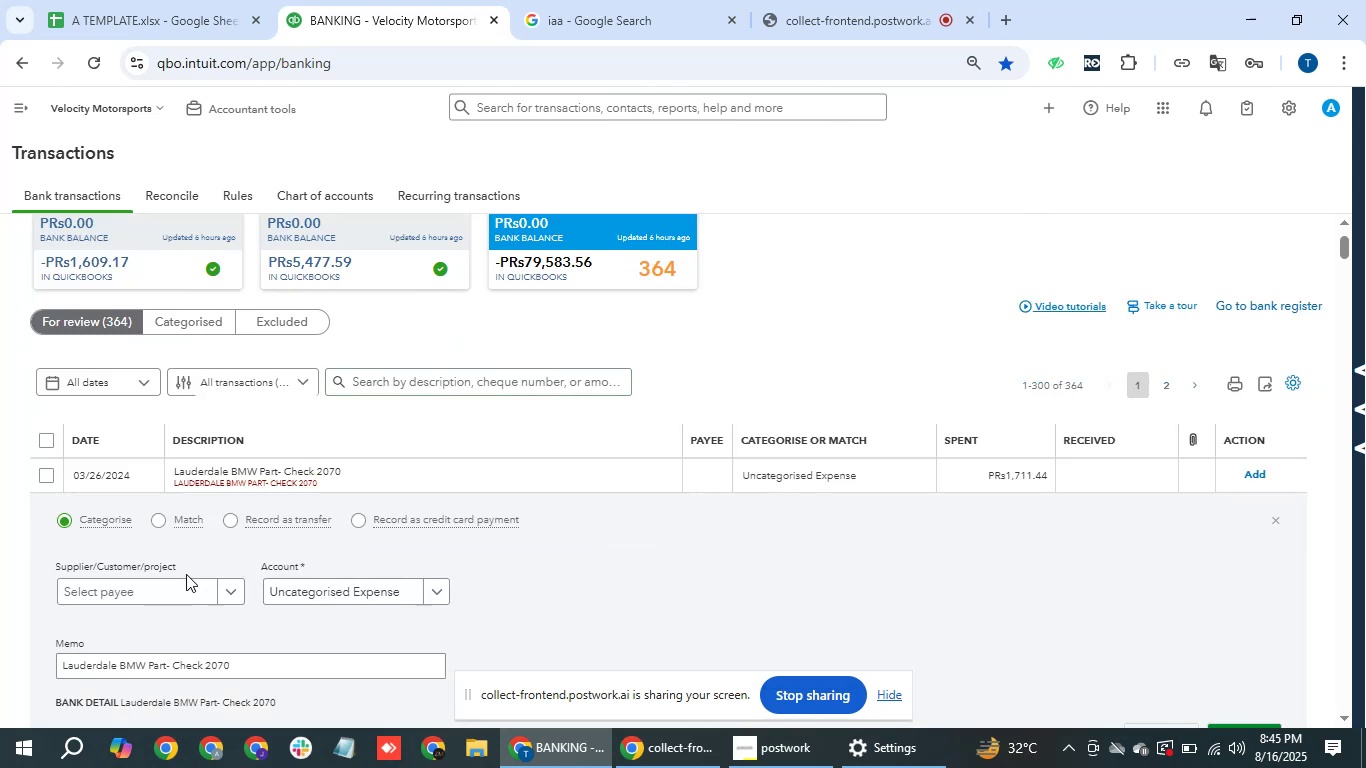 
left_click_drag(start_coordinate=[175, 463], to_coordinate=[282, 469])
 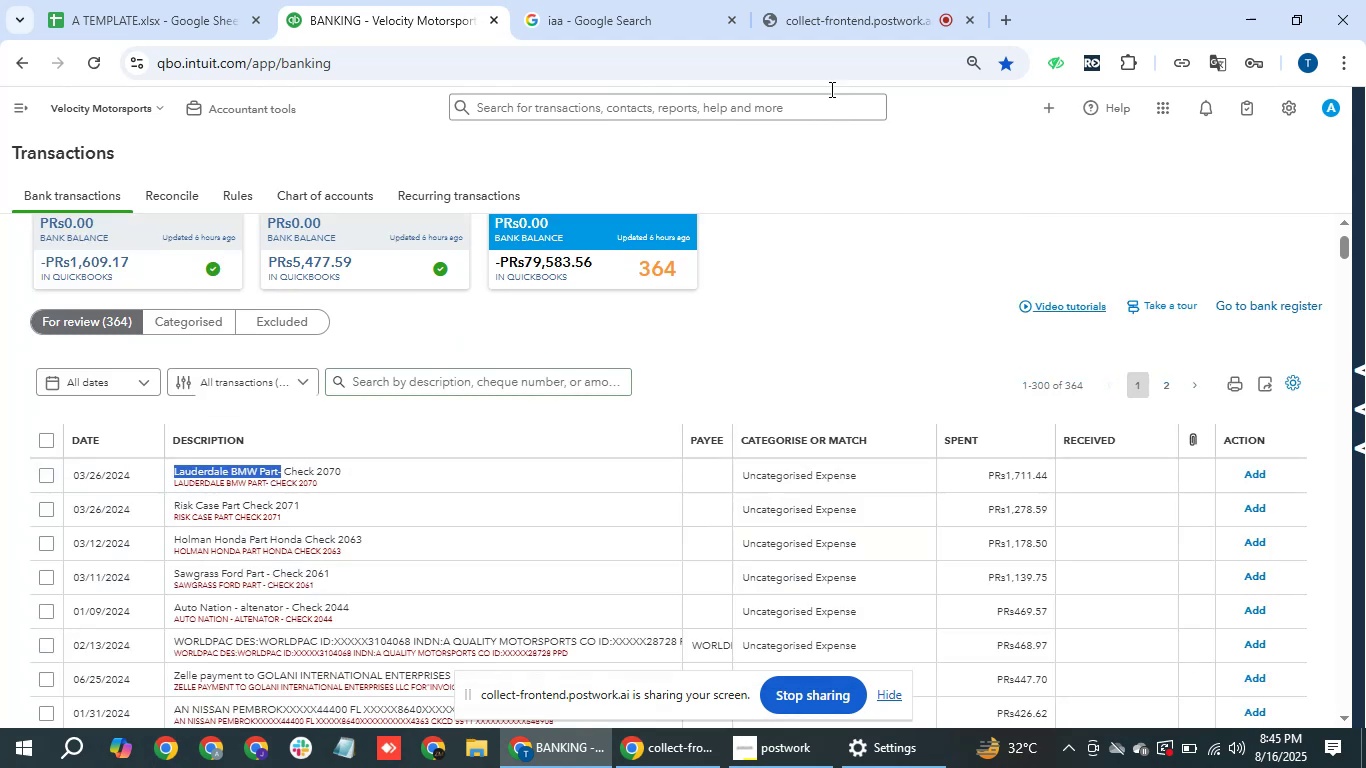 
key(Control+C)
 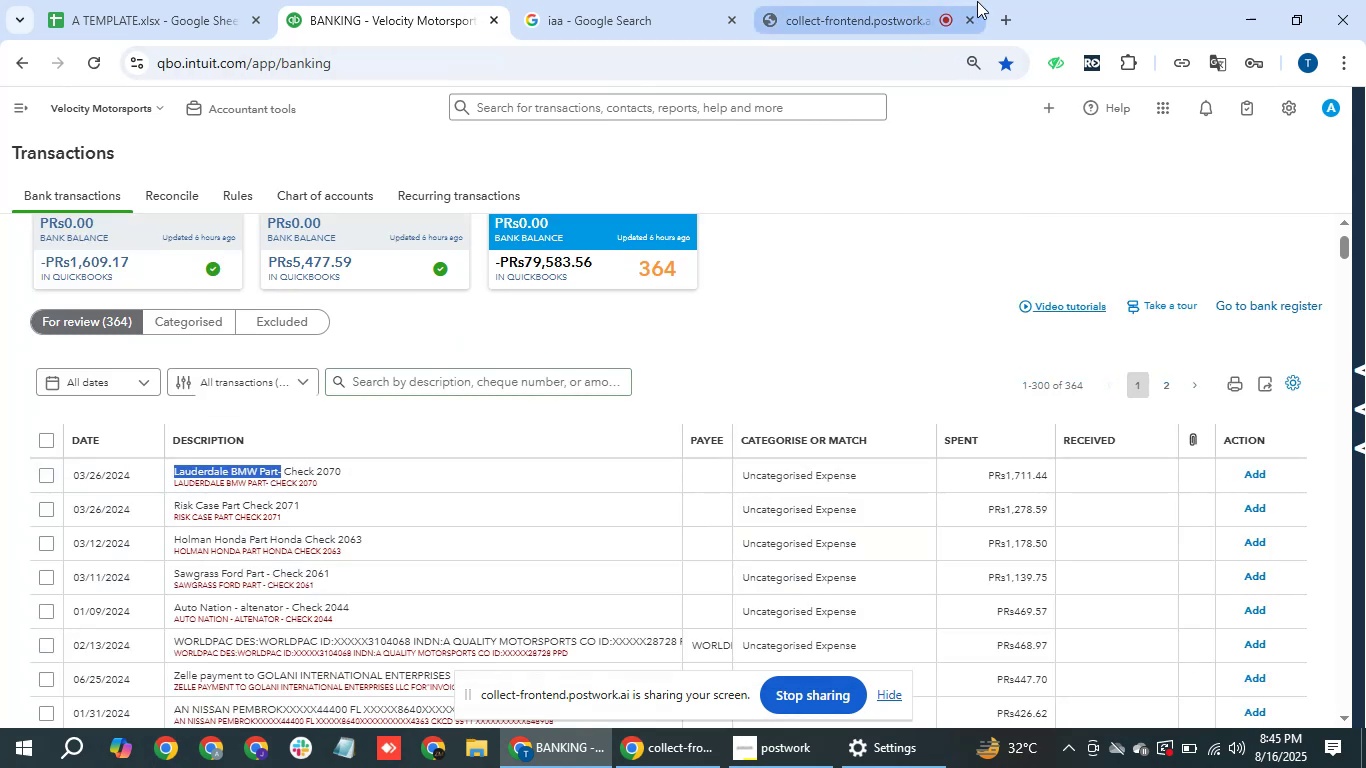 
left_click([572, 0])
 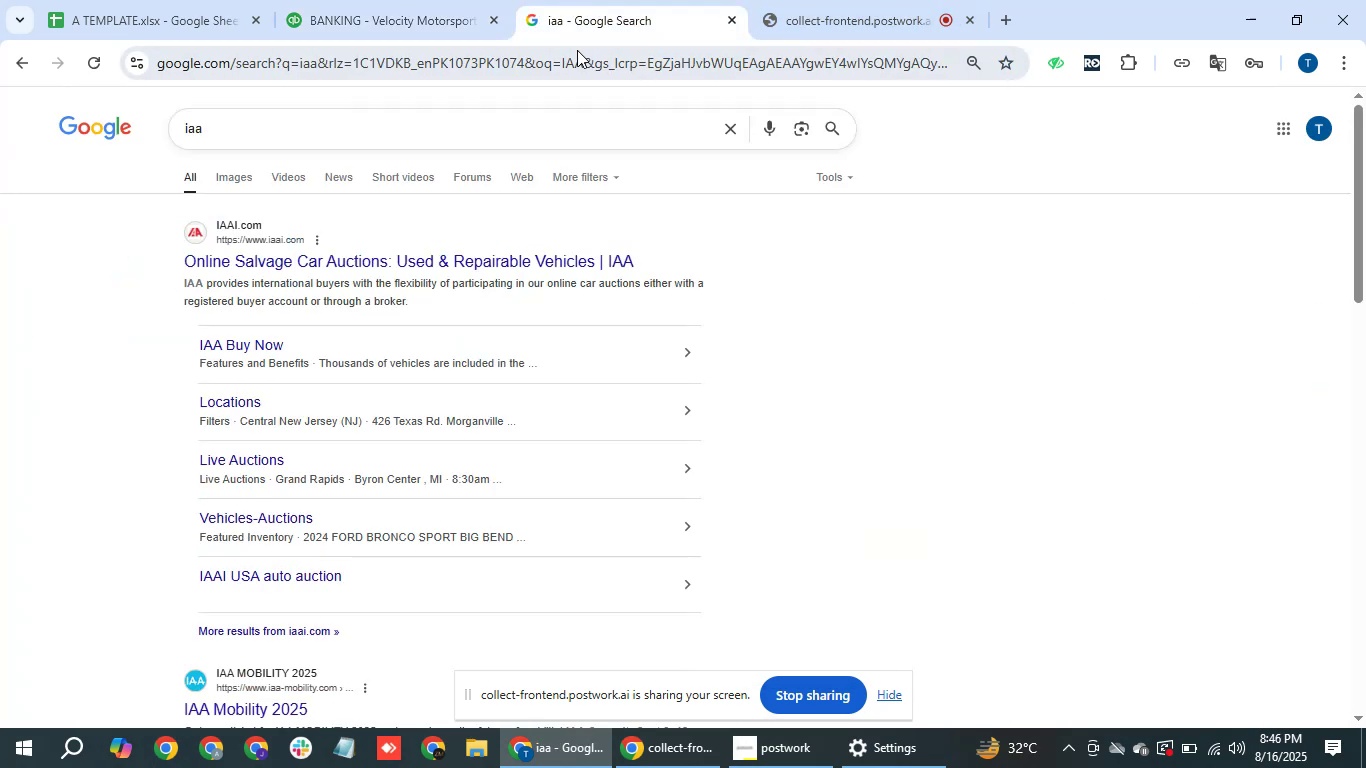 
double_click([577, 50])
 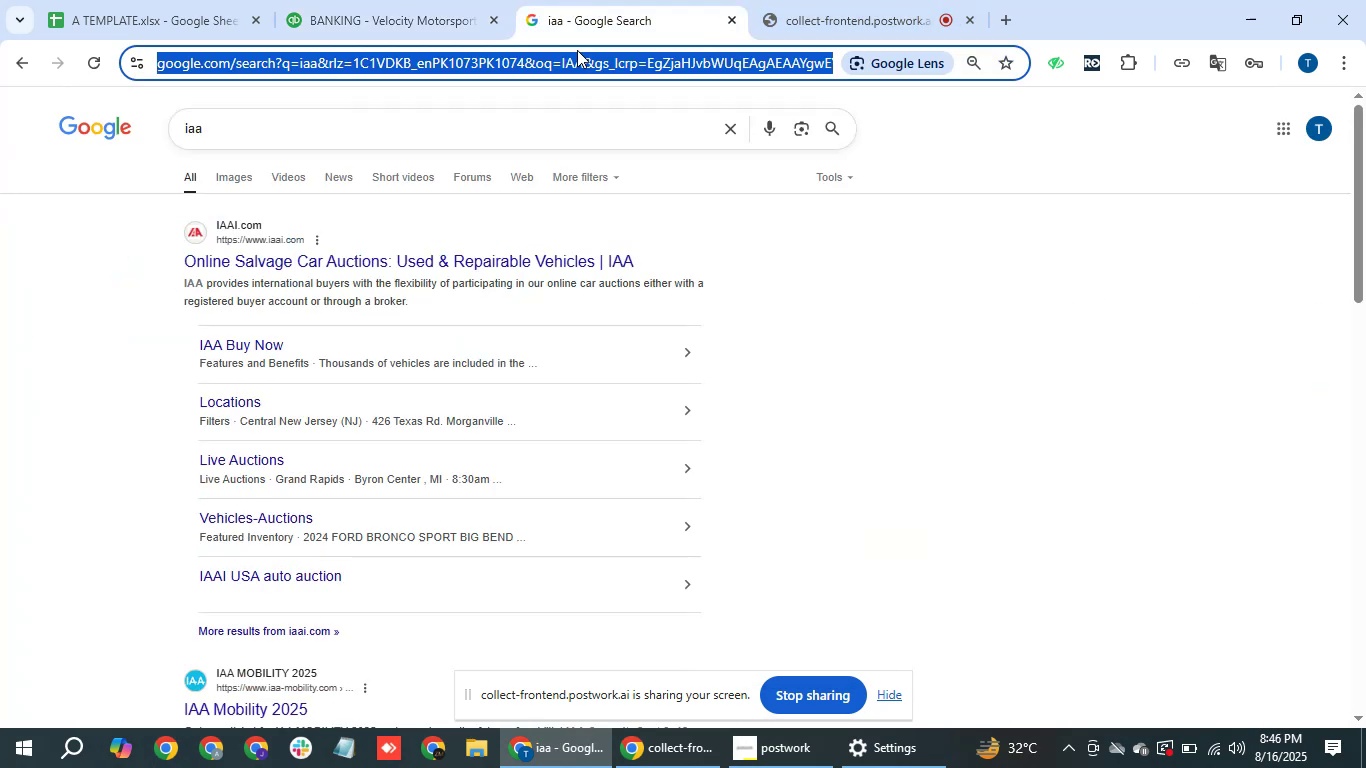 
key(Control+V)
 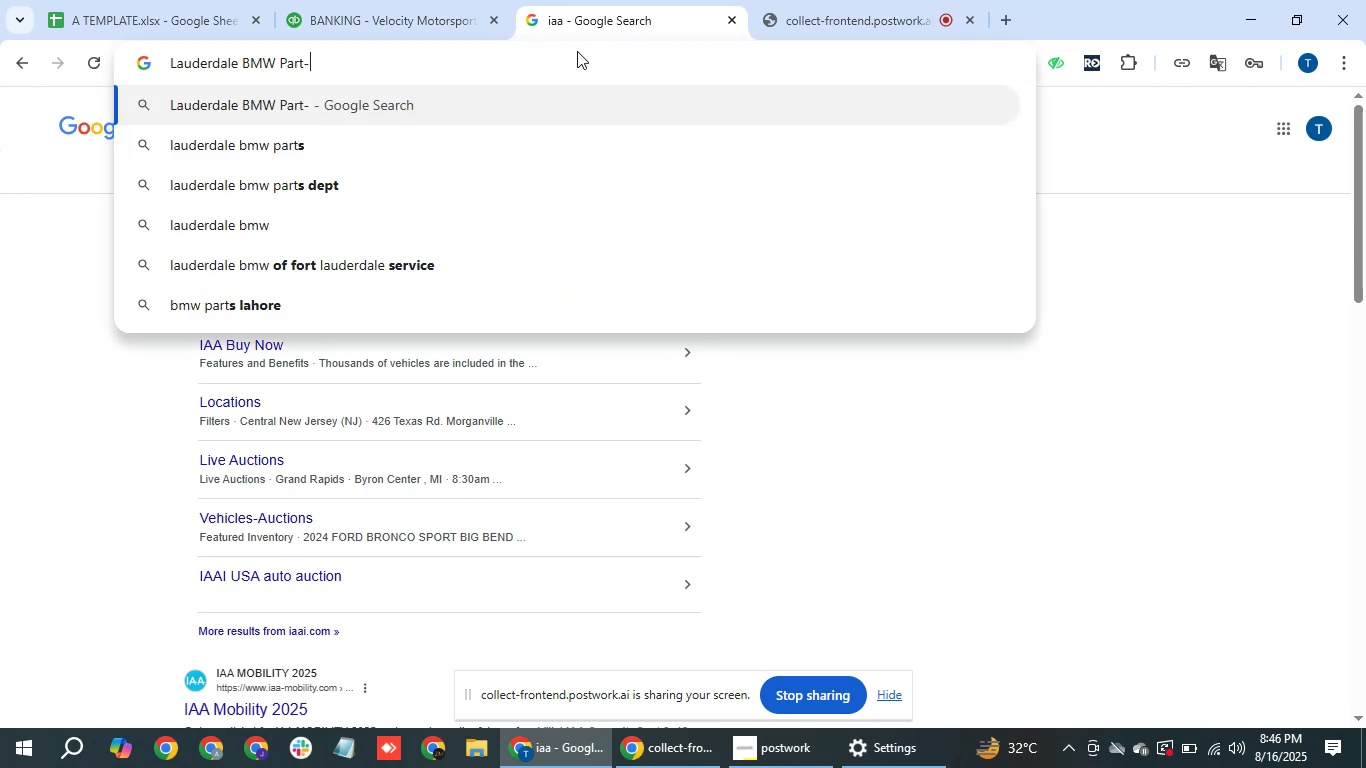 
key(Enter)
 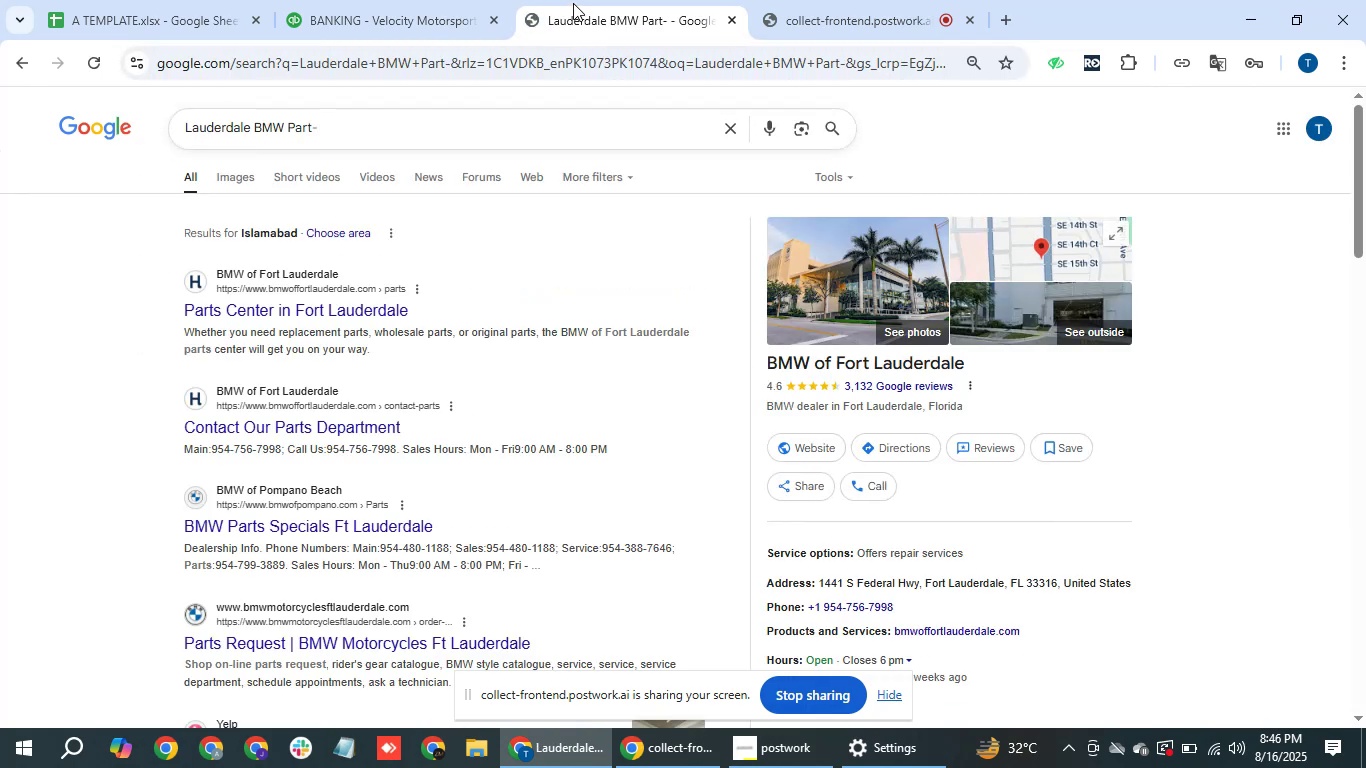 
wait(6.56)
 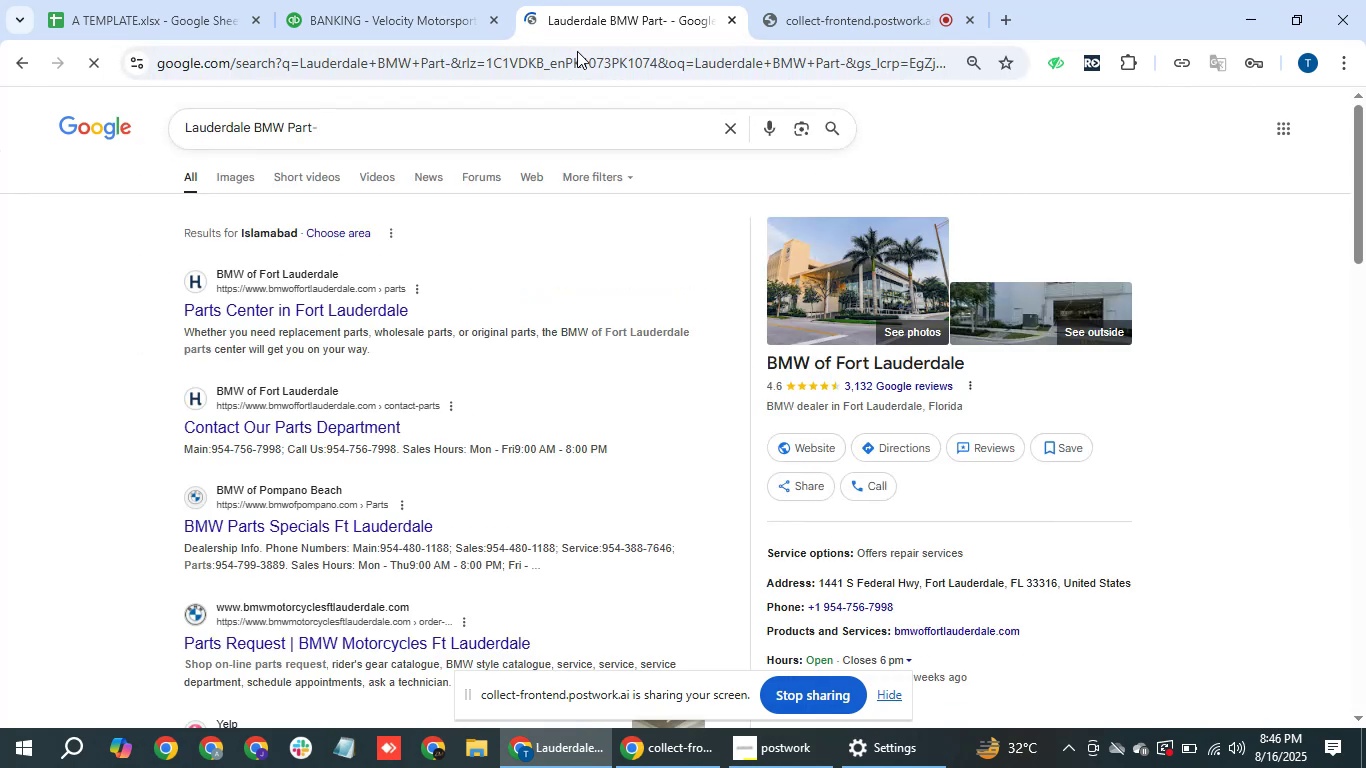 
left_click([339, 0])
 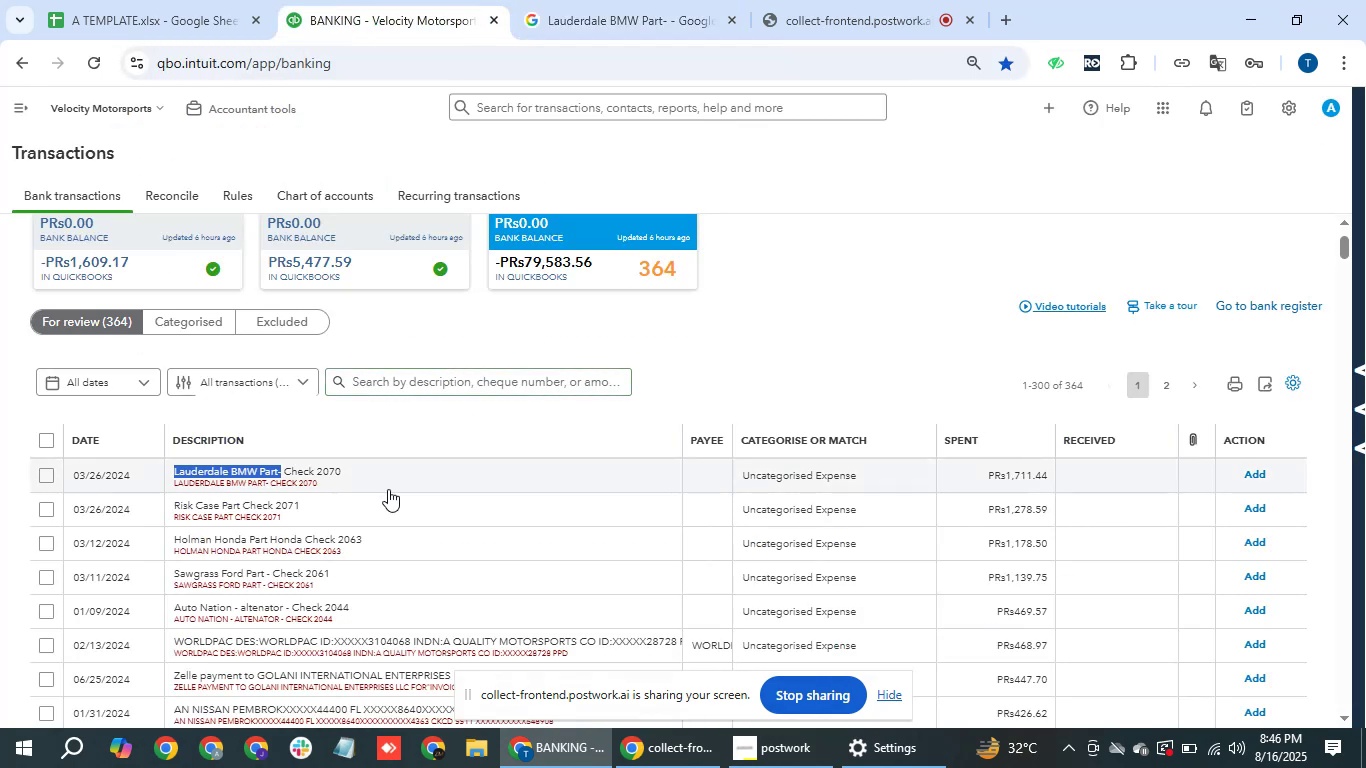 
left_click([398, 473])
 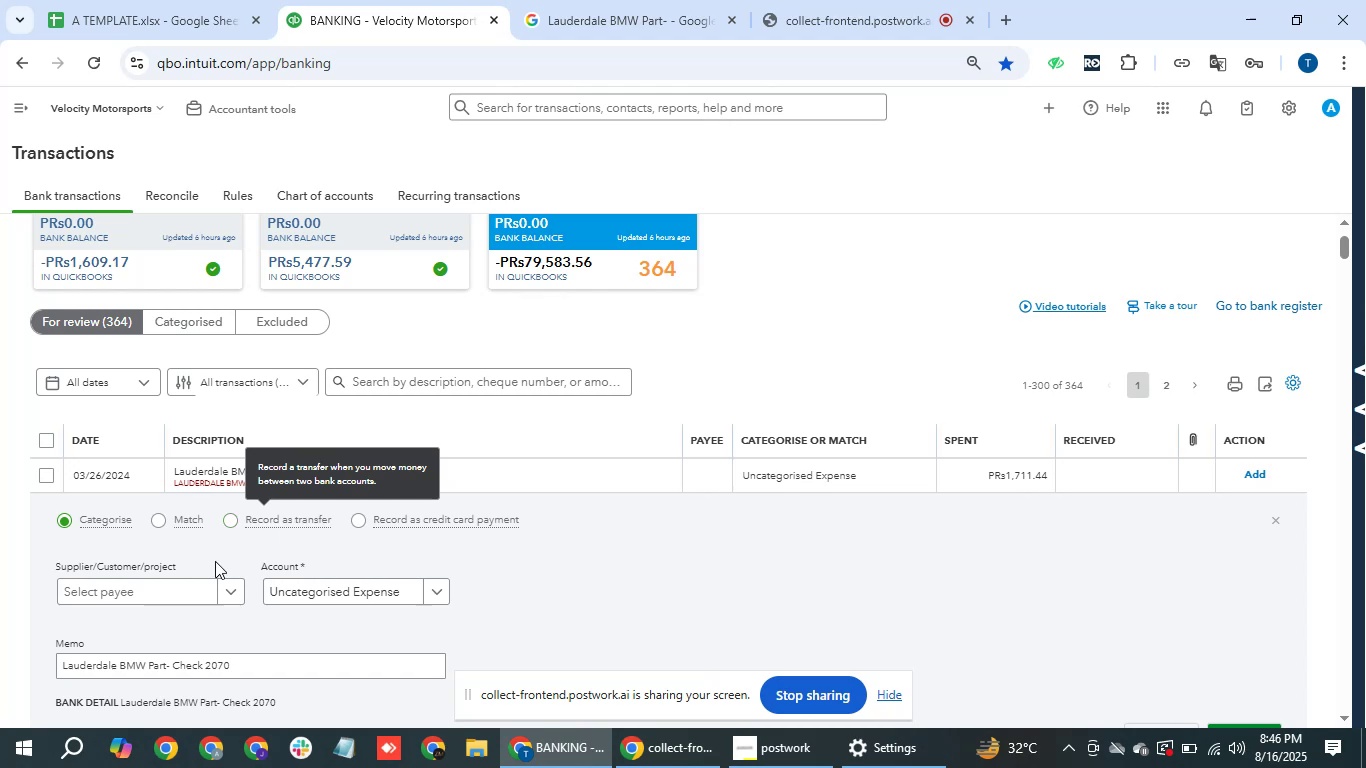 
left_click([163, 596])
 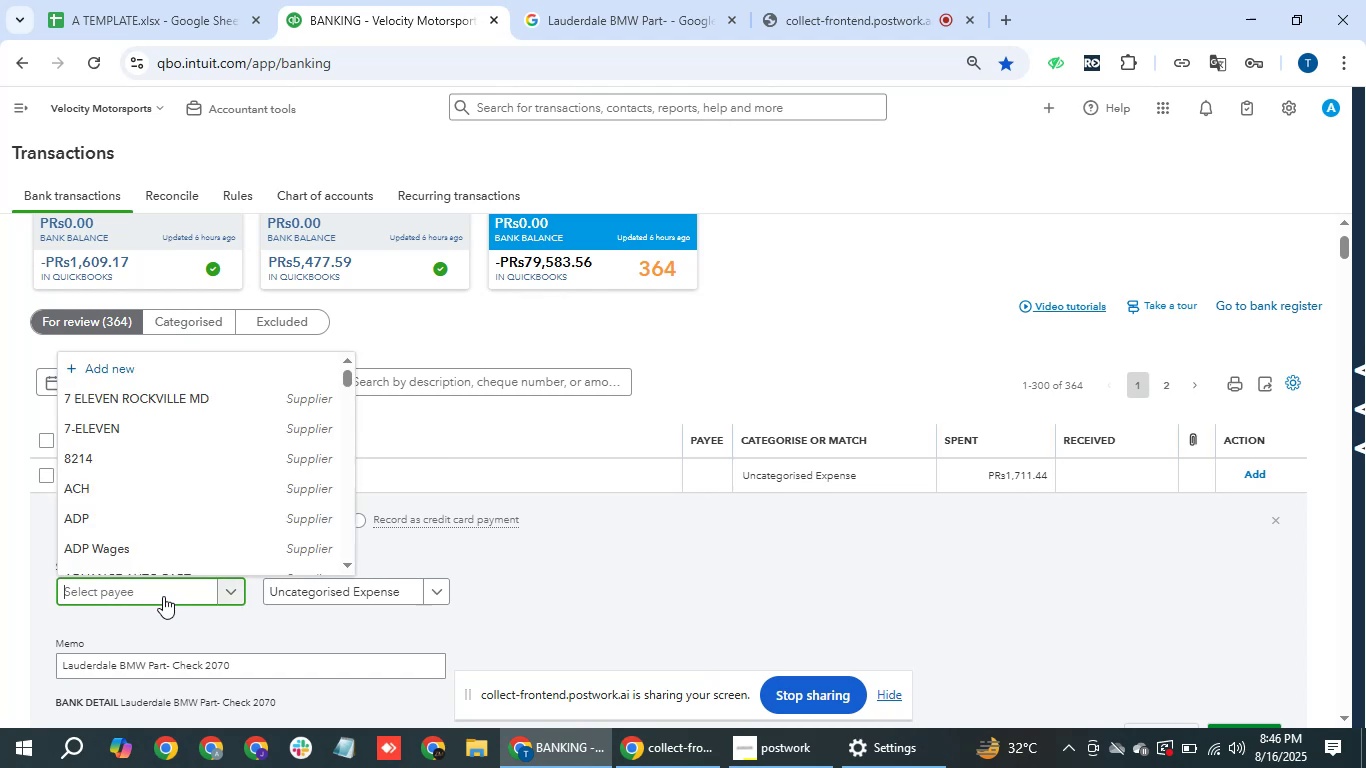 
key(Control+V)
 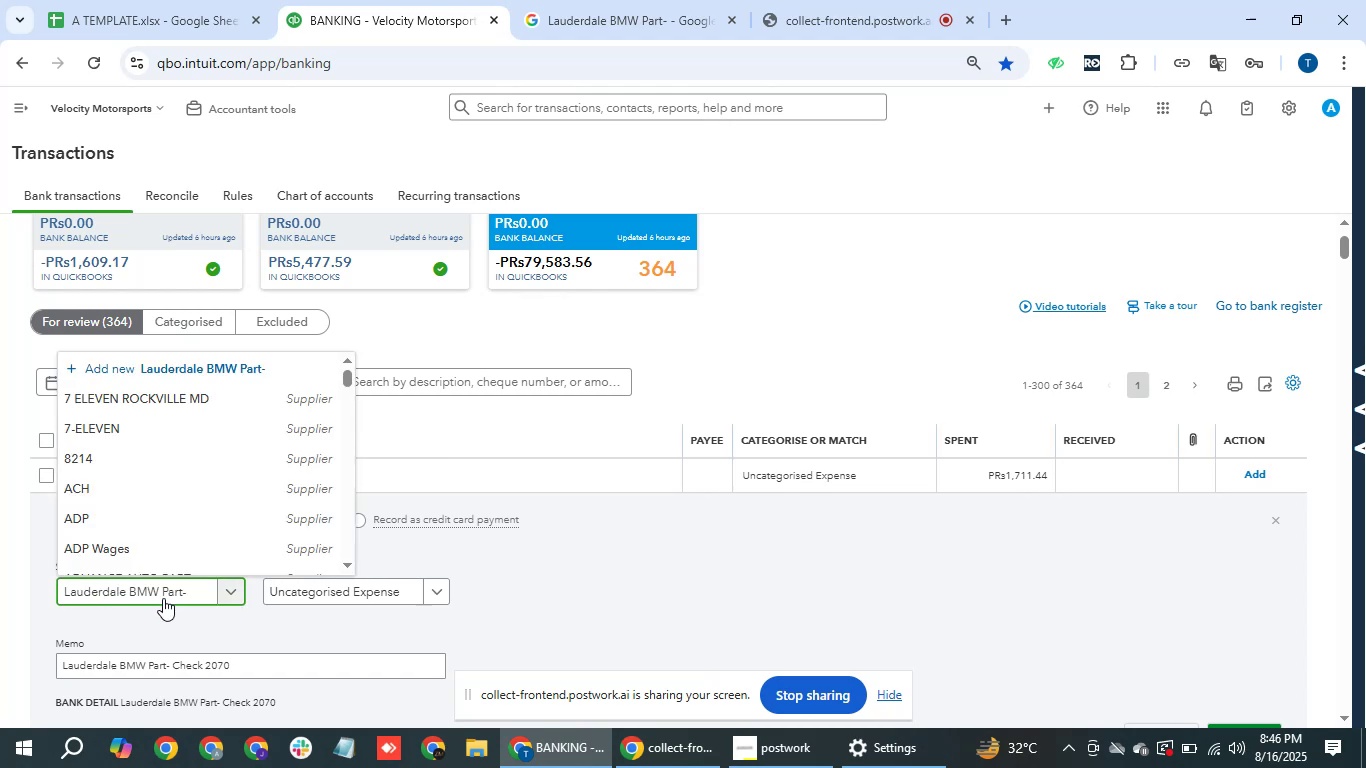 
key(Backspace)
 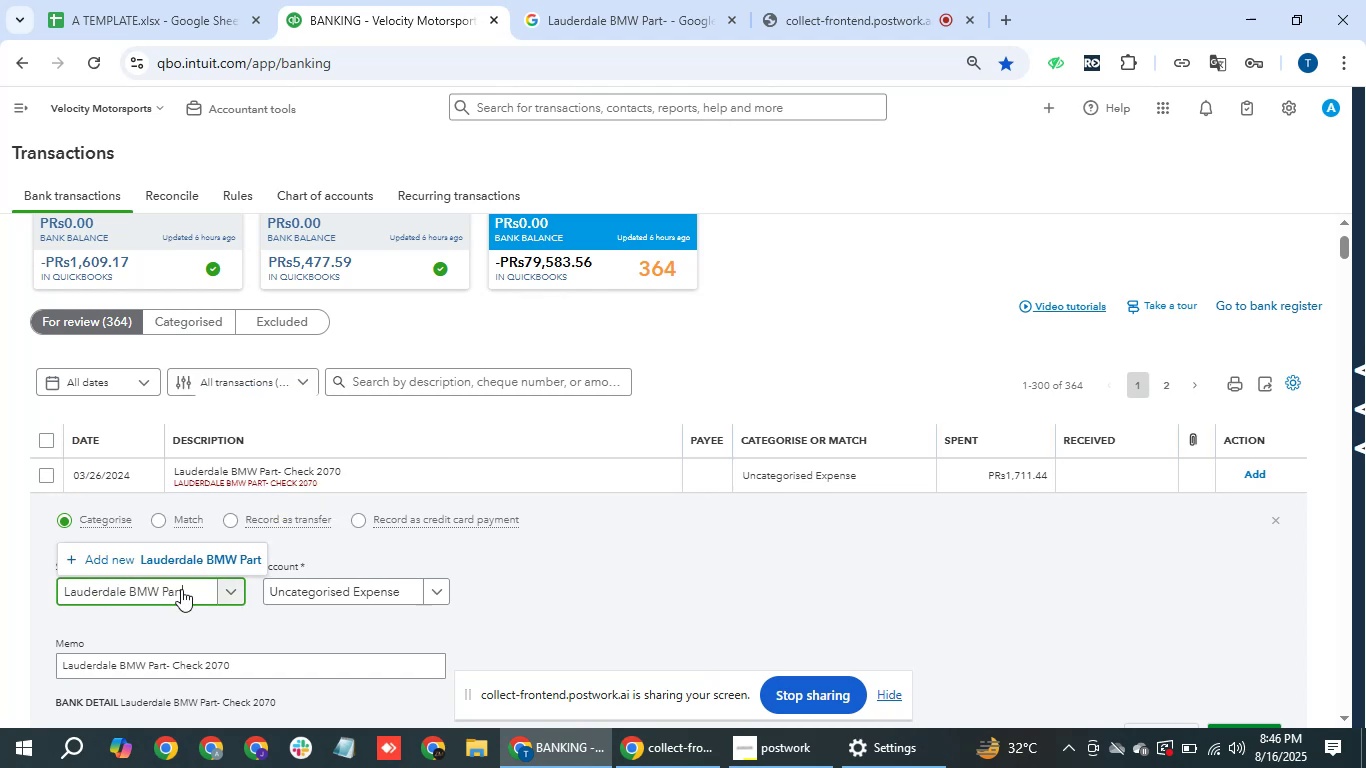 
left_click([198, 551])
 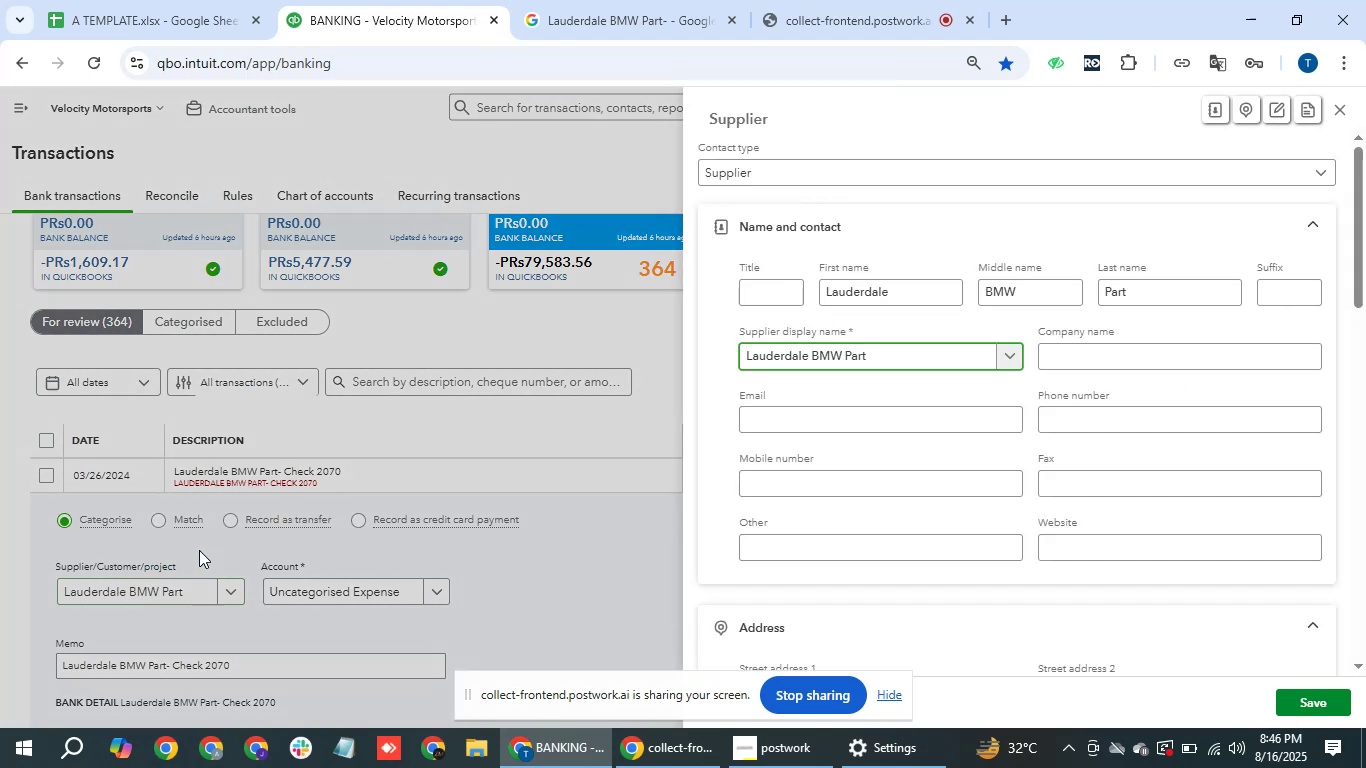 
wait(8.74)
 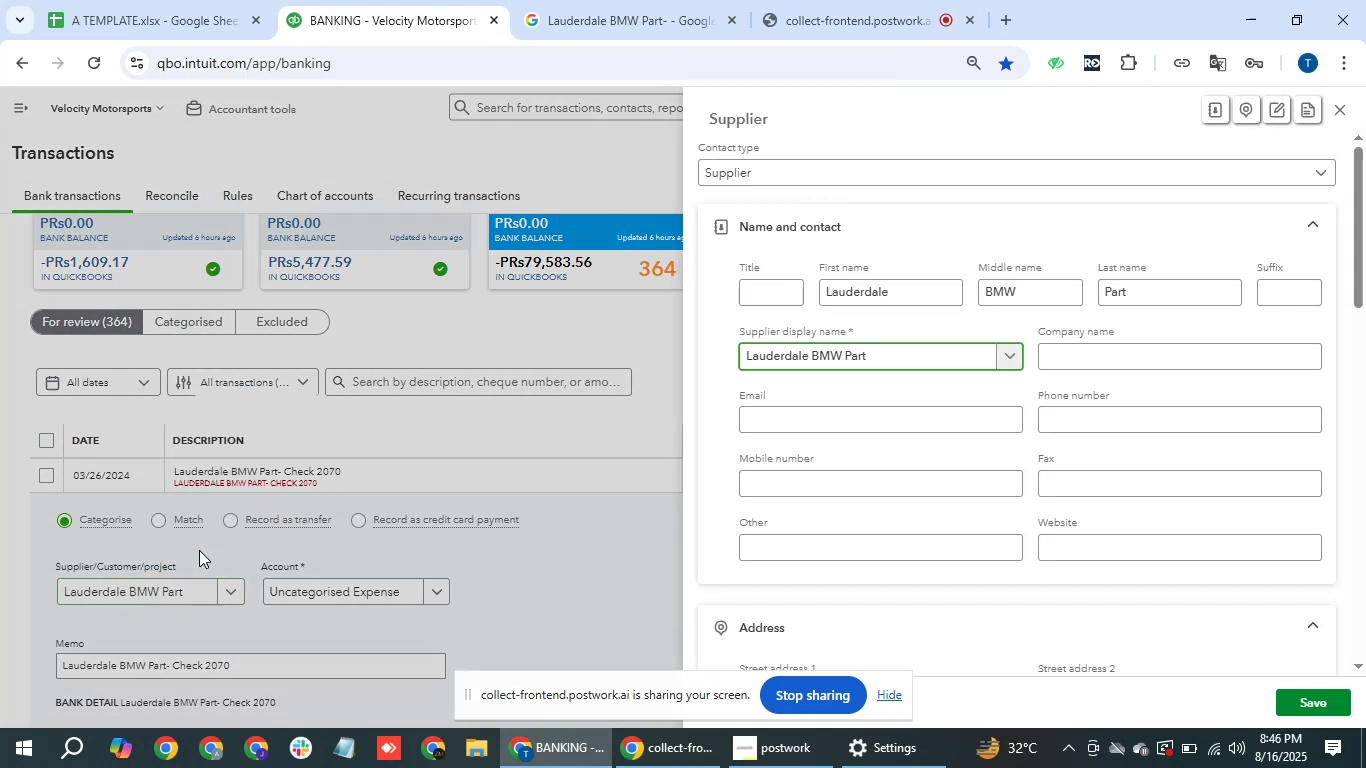 
double_click([1320, 714])
 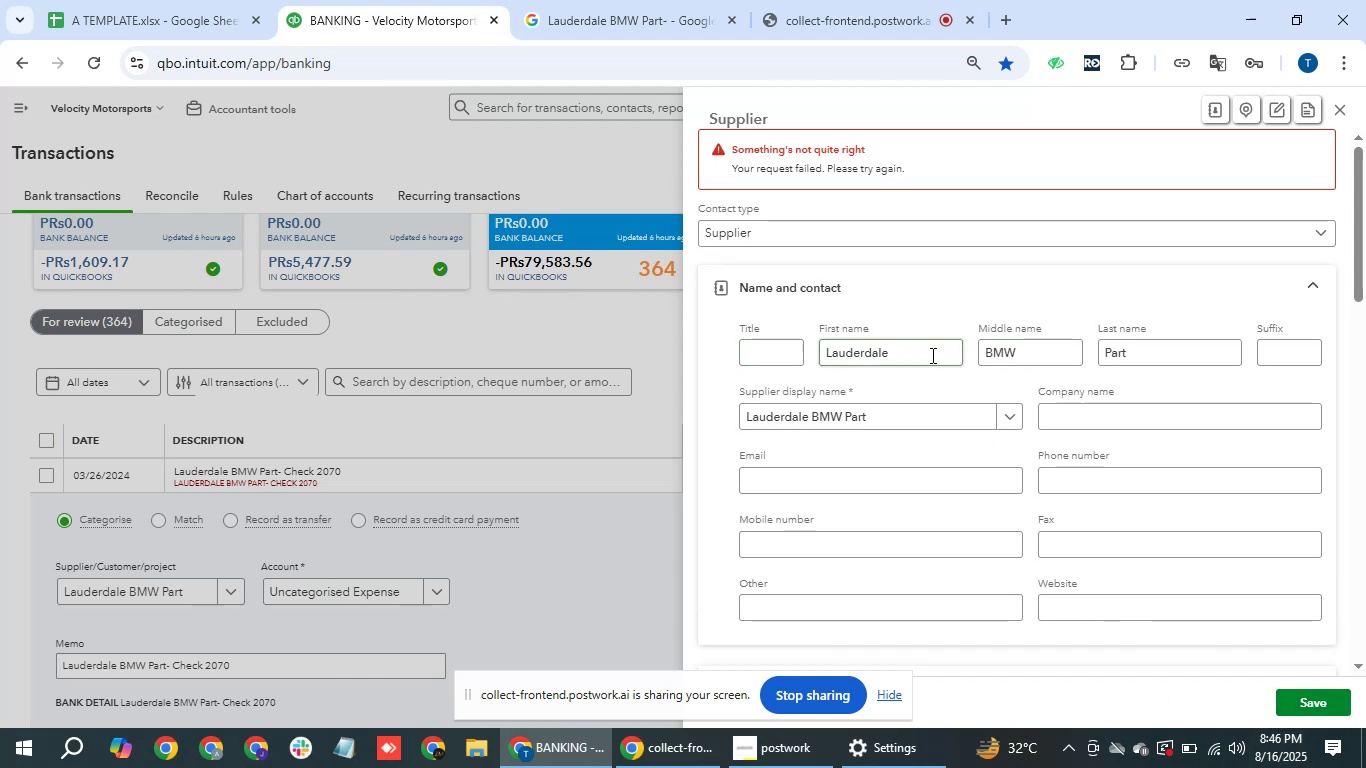 
left_click([1341, 111])
 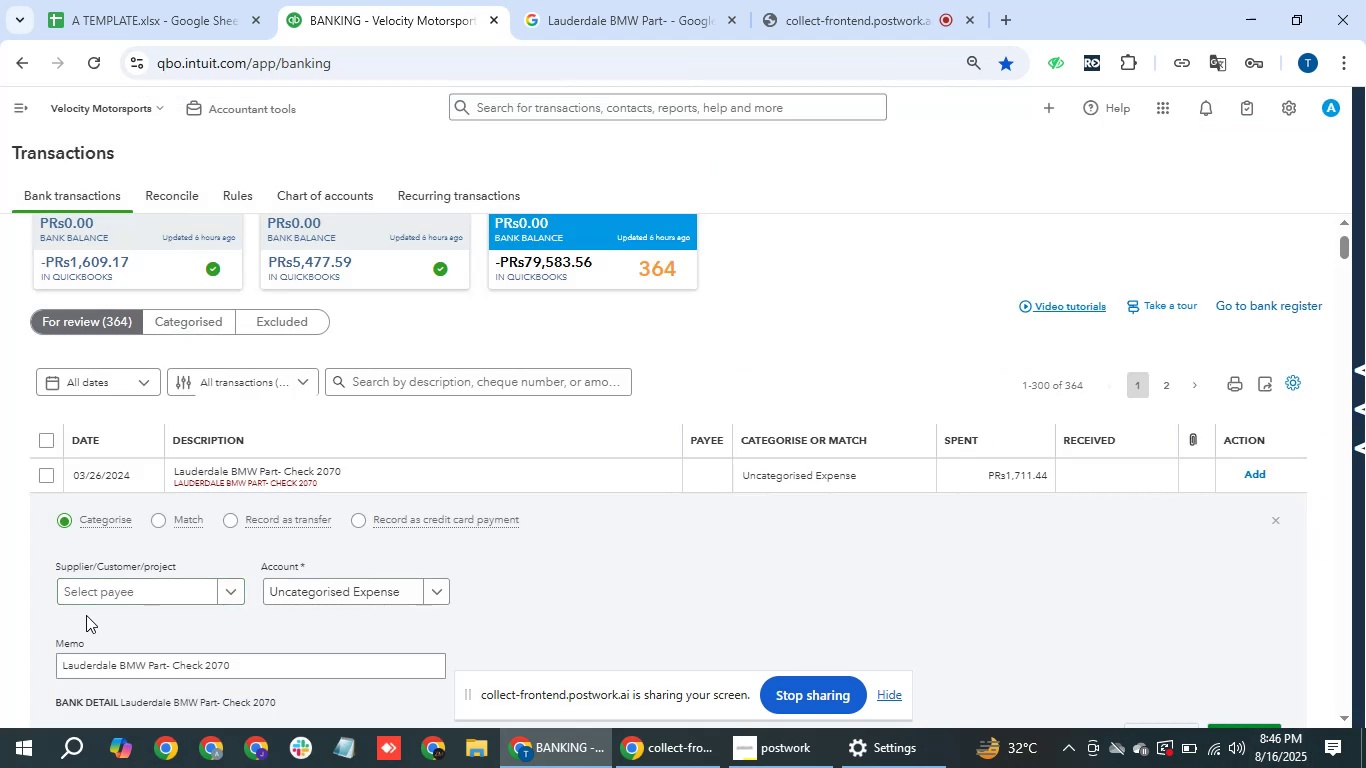 
left_click([134, 592])
 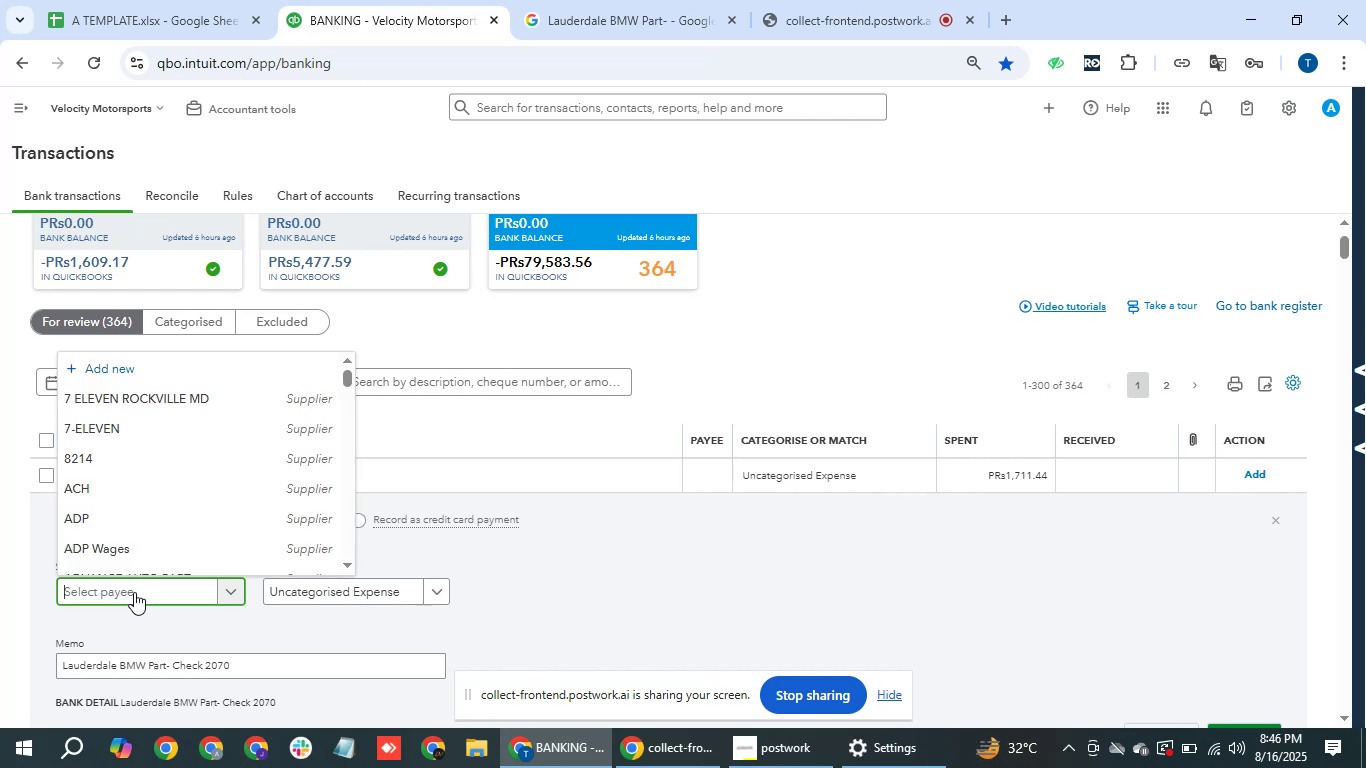 
key(Control+V)
 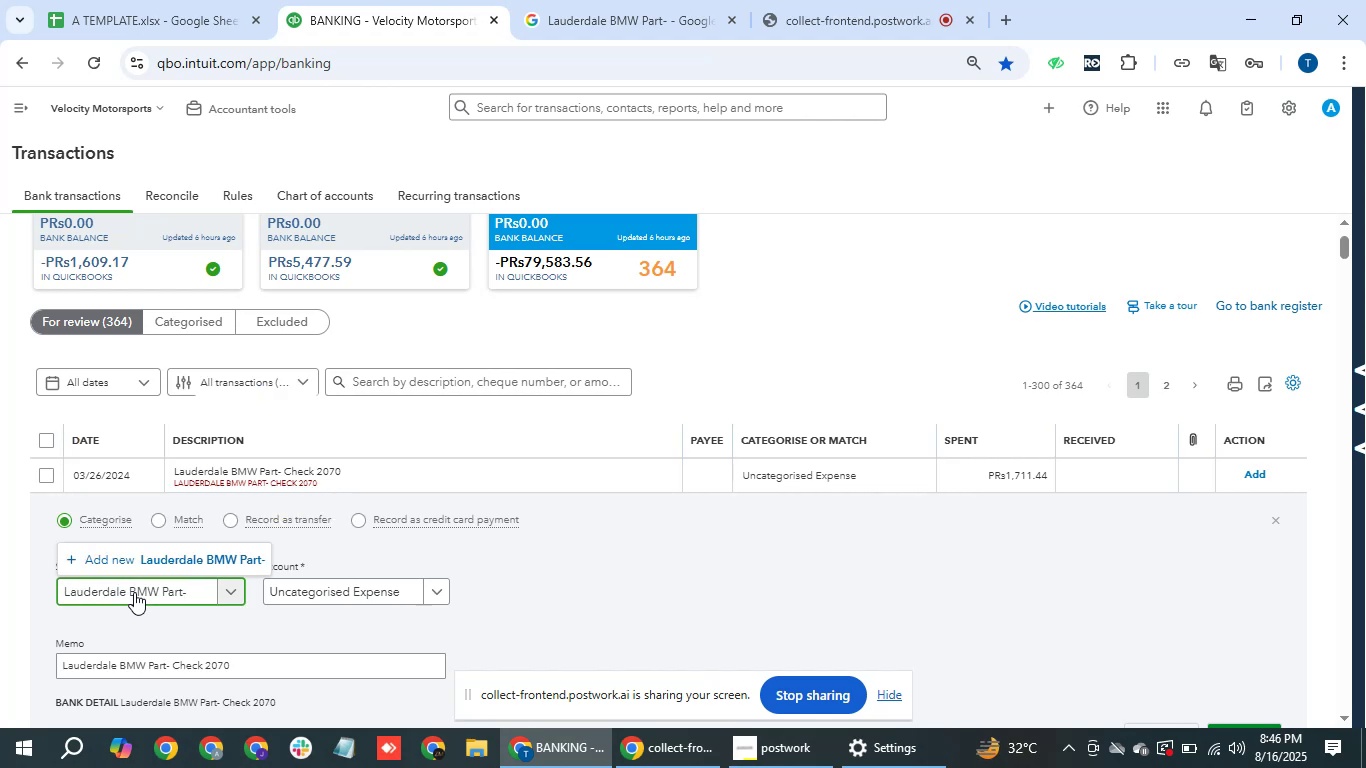 
key(Backspace)
 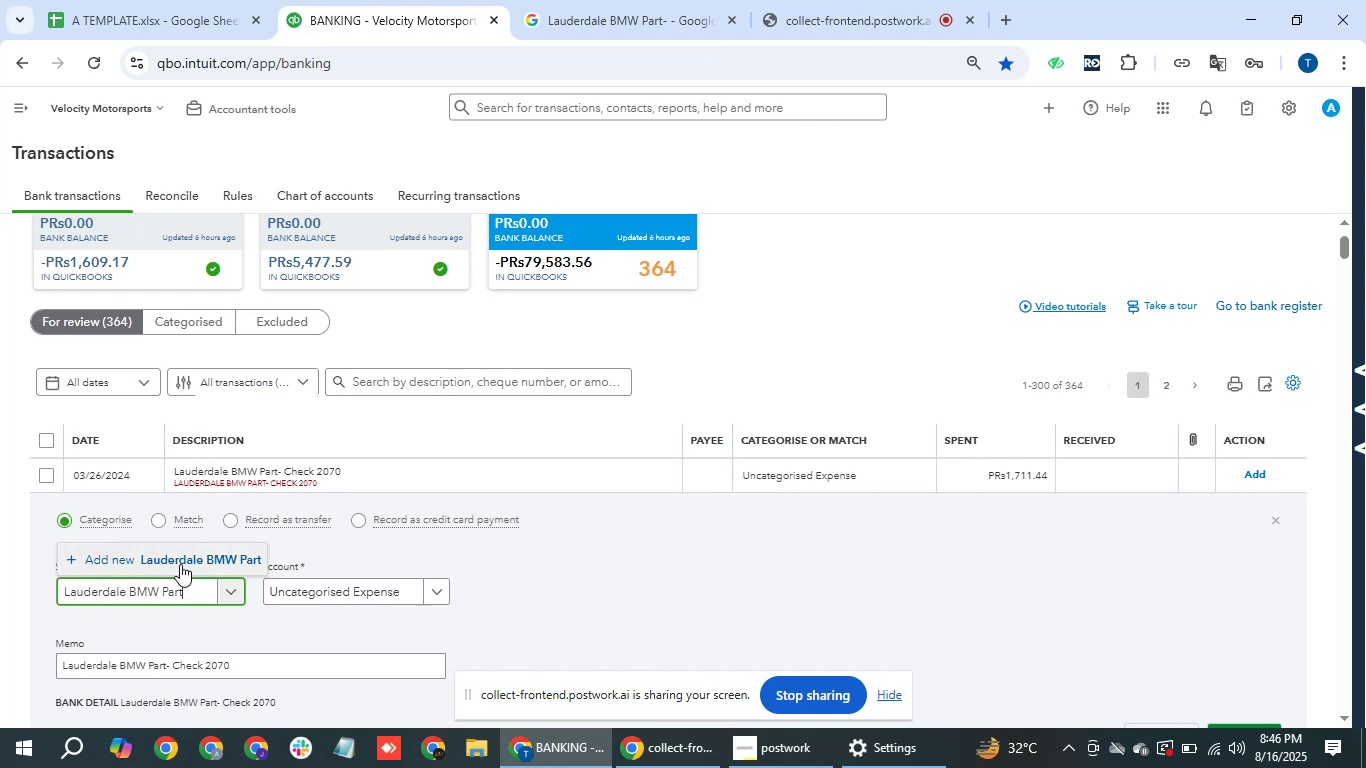 
key(Backspace)
 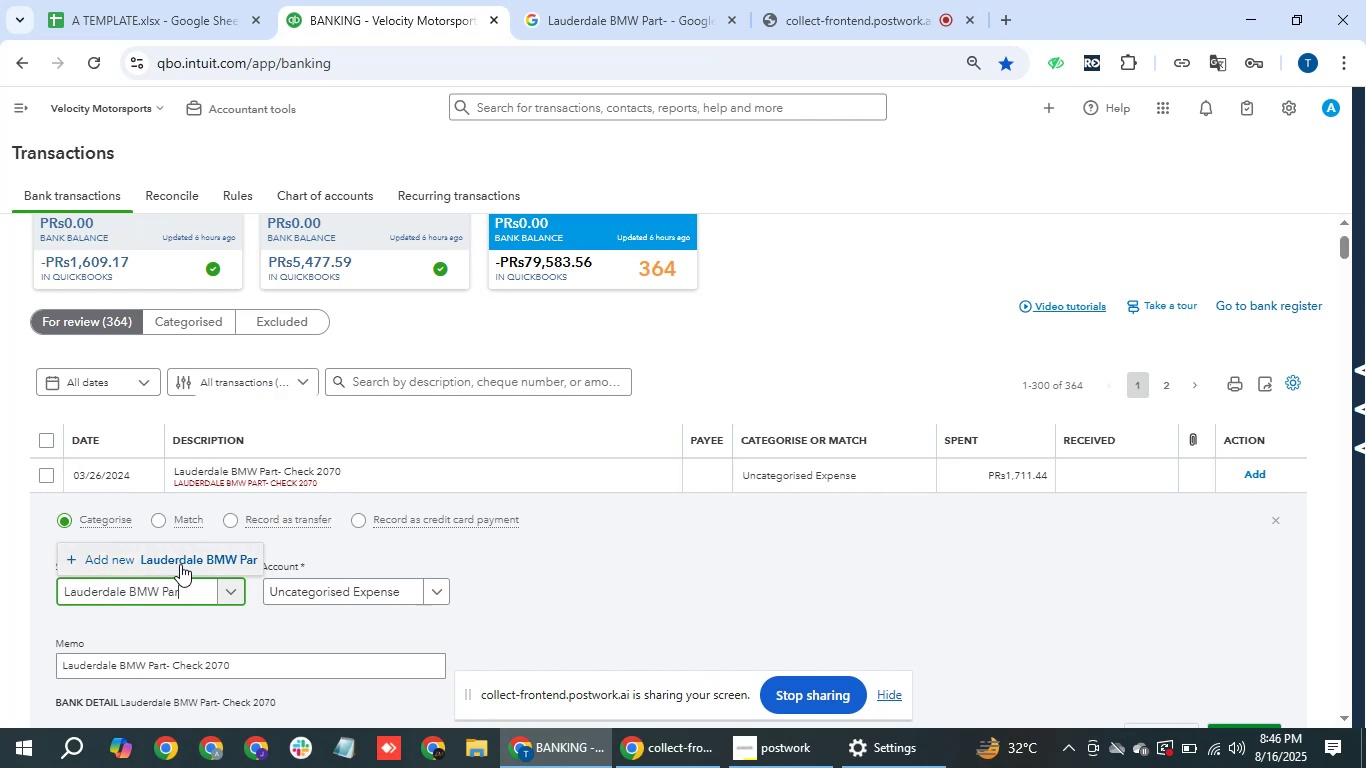 
key(Backspace)
 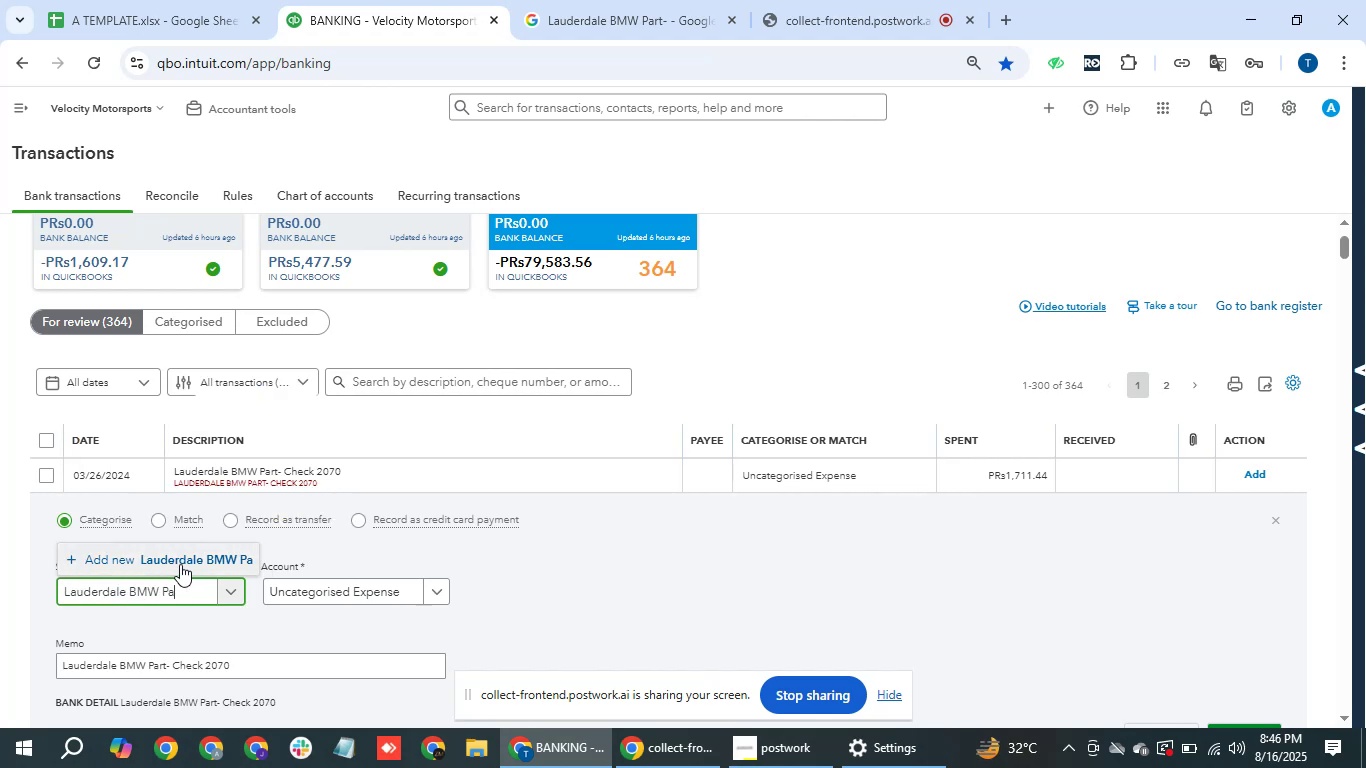 
key(Backspace)
 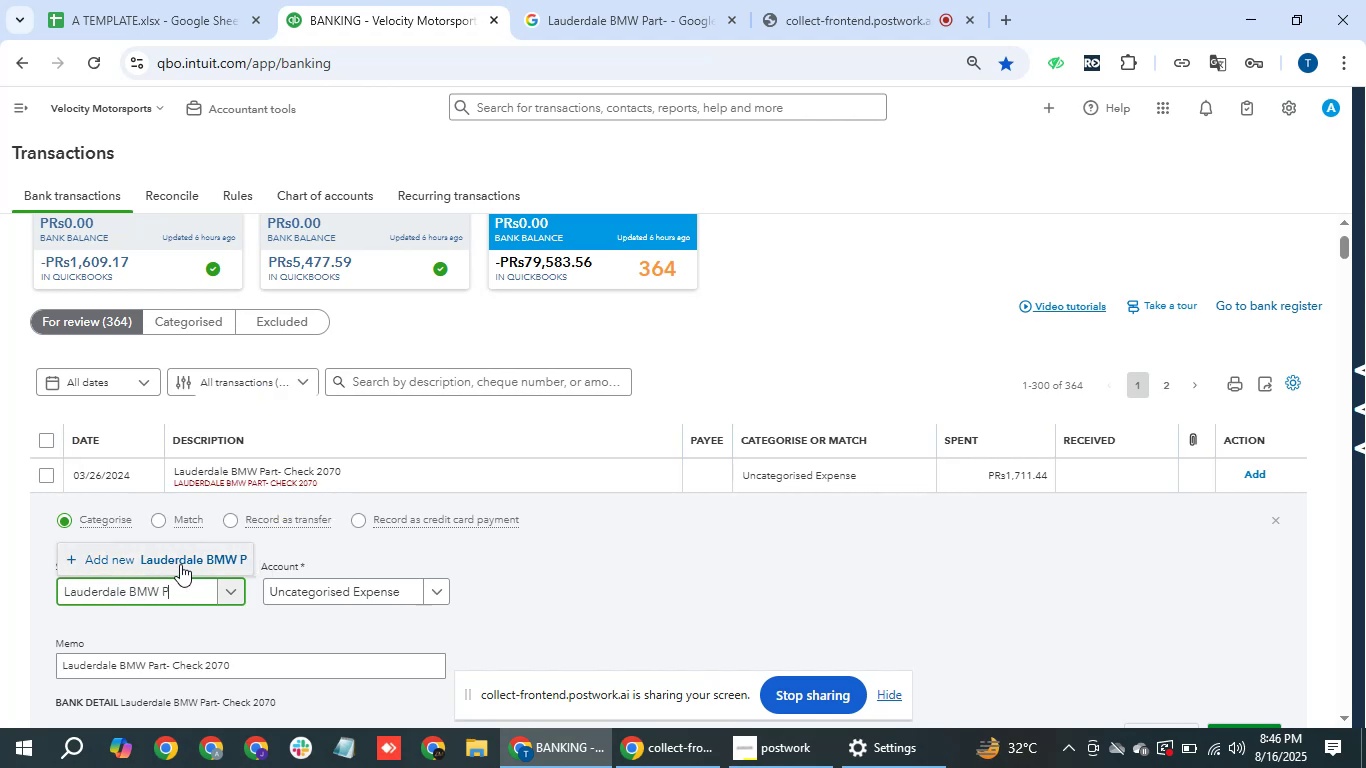 
key(Backspace)
 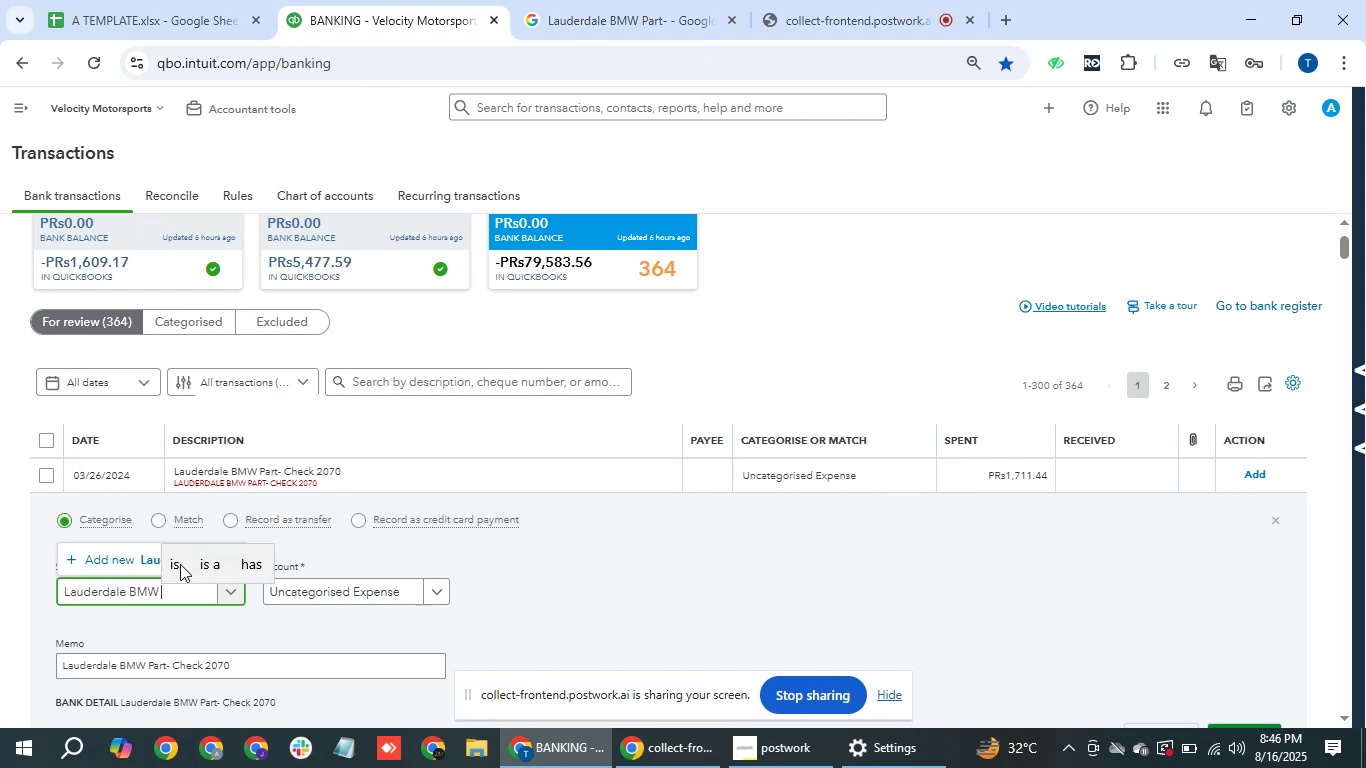 
key(ArrowUp)
 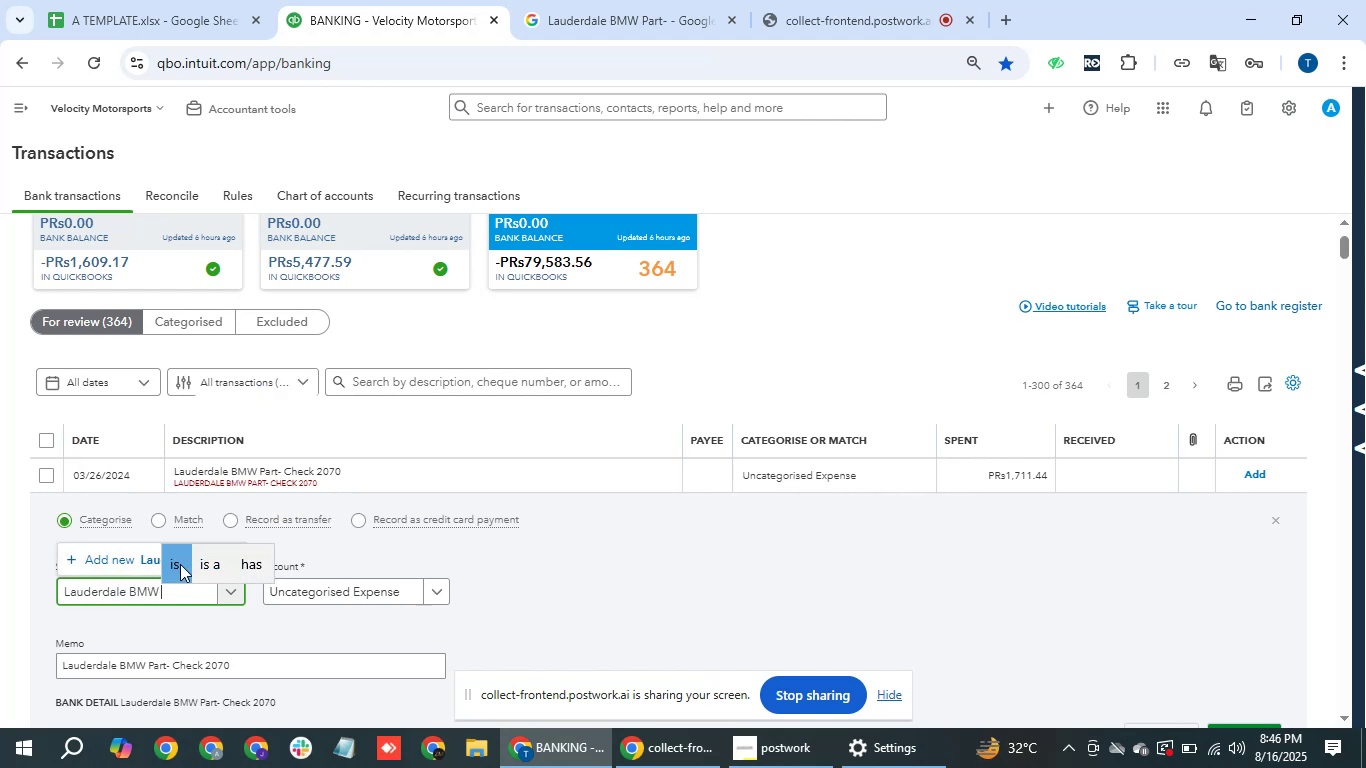 
key(ArrowUp)
 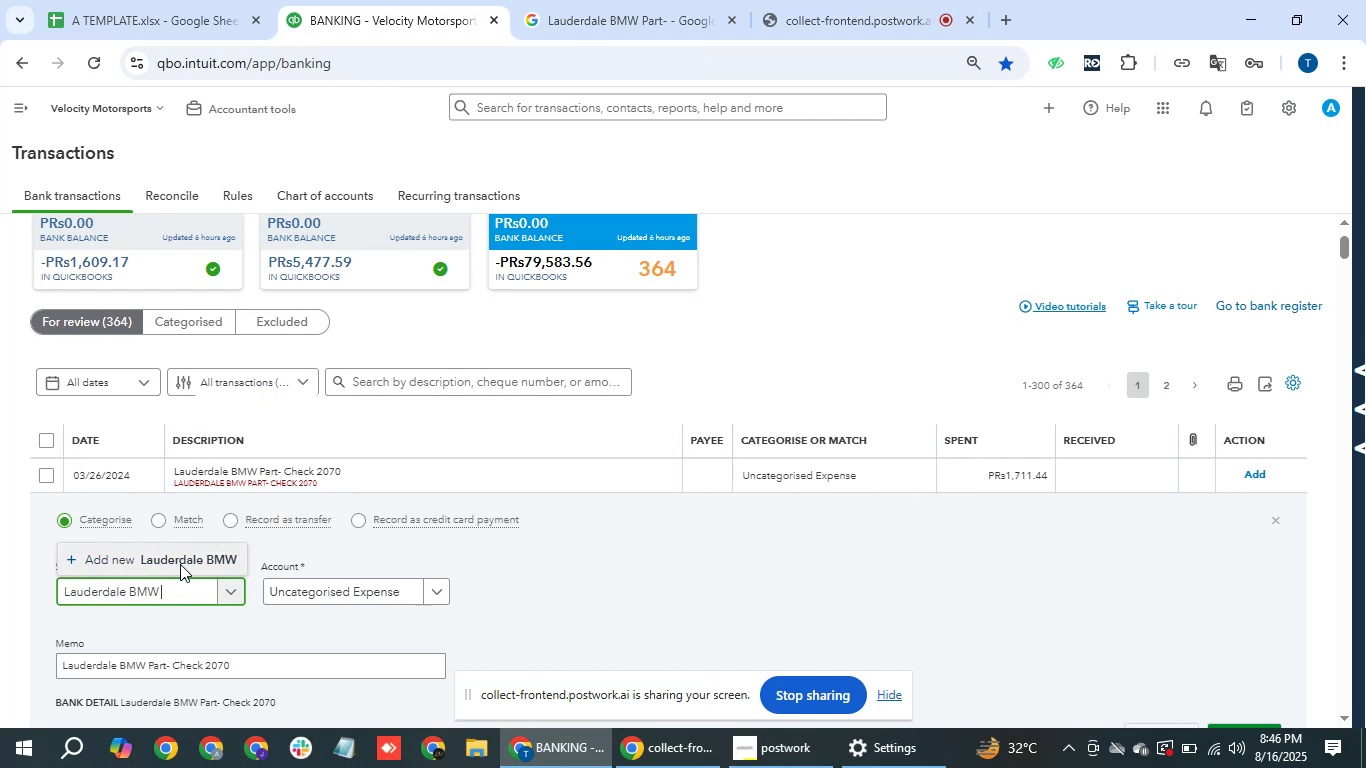 
key(Enter)
 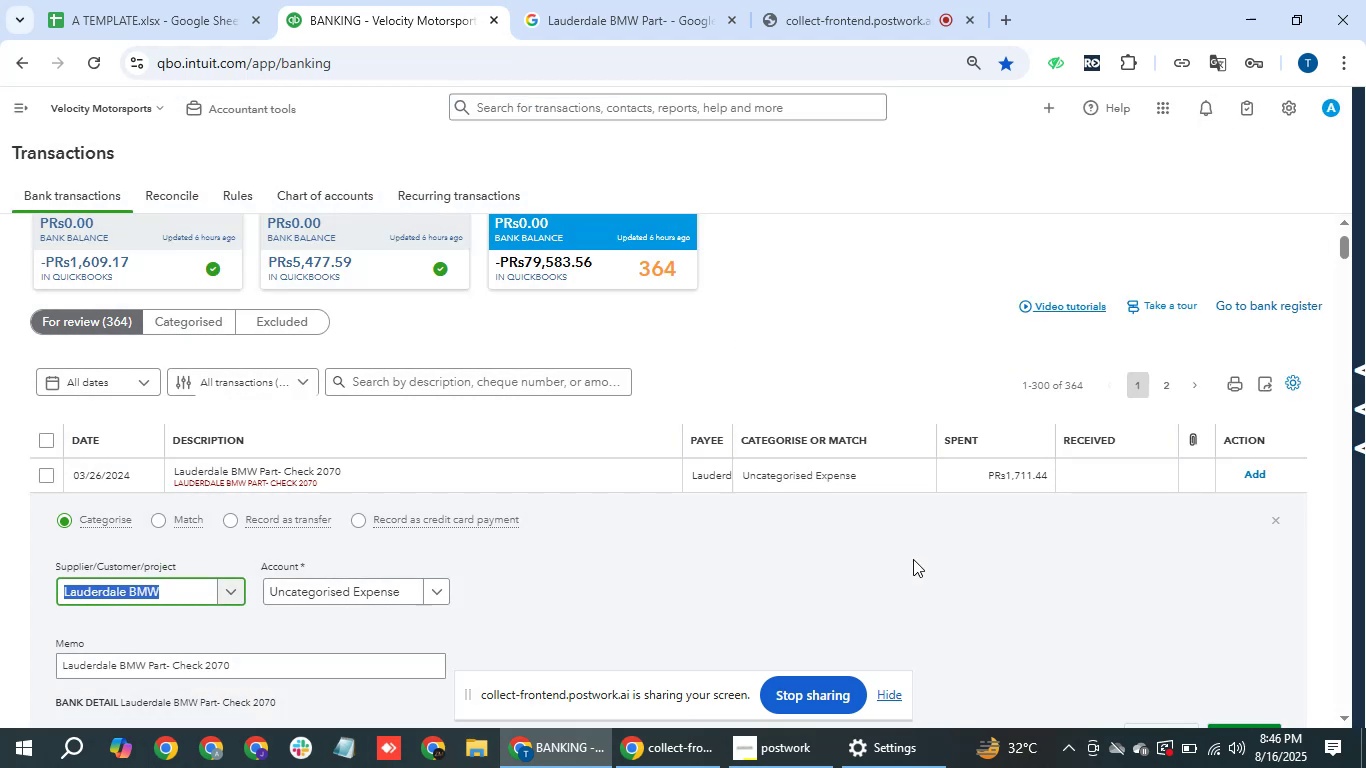 
wait(13.16)
 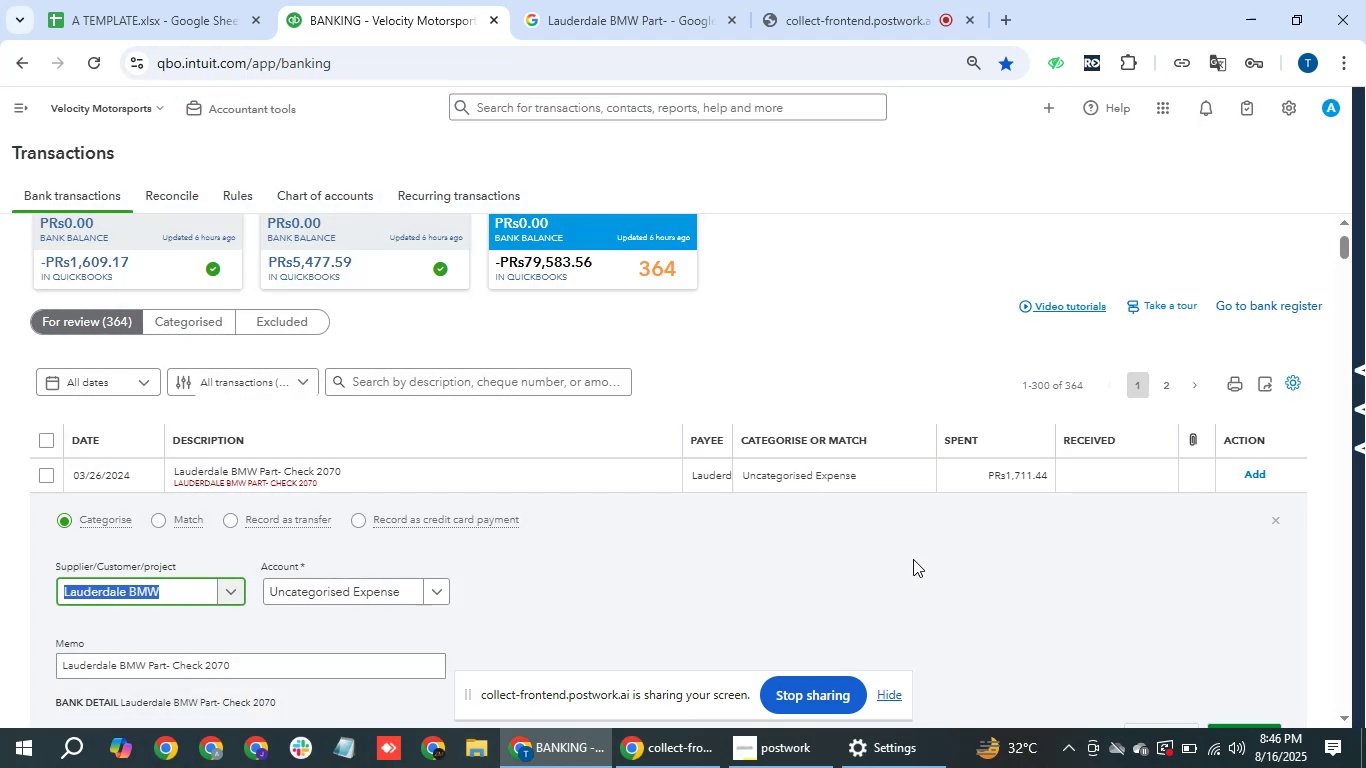 
mouse_move([275, 617])
 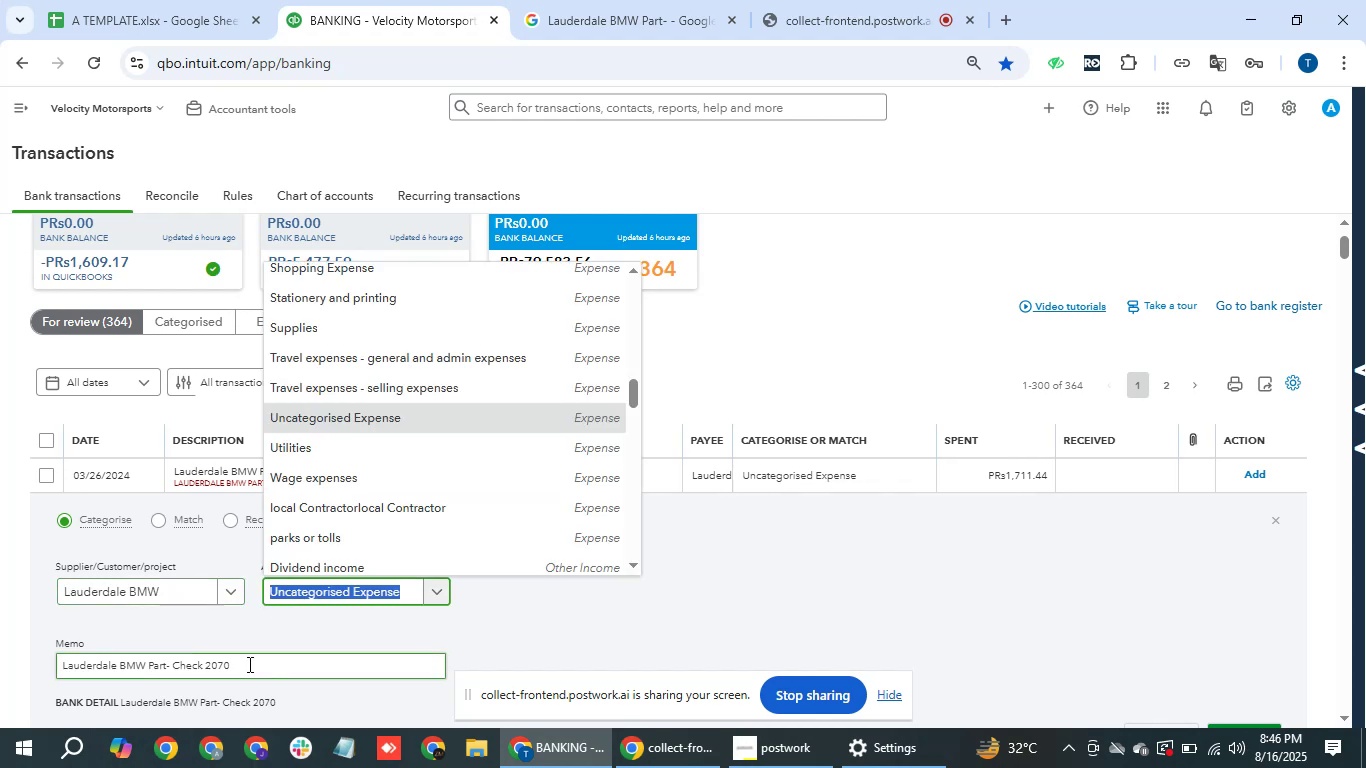 
type(pa)
key(Backspace)
key(Backspace)
key(Backspace)
key(Backspace)
 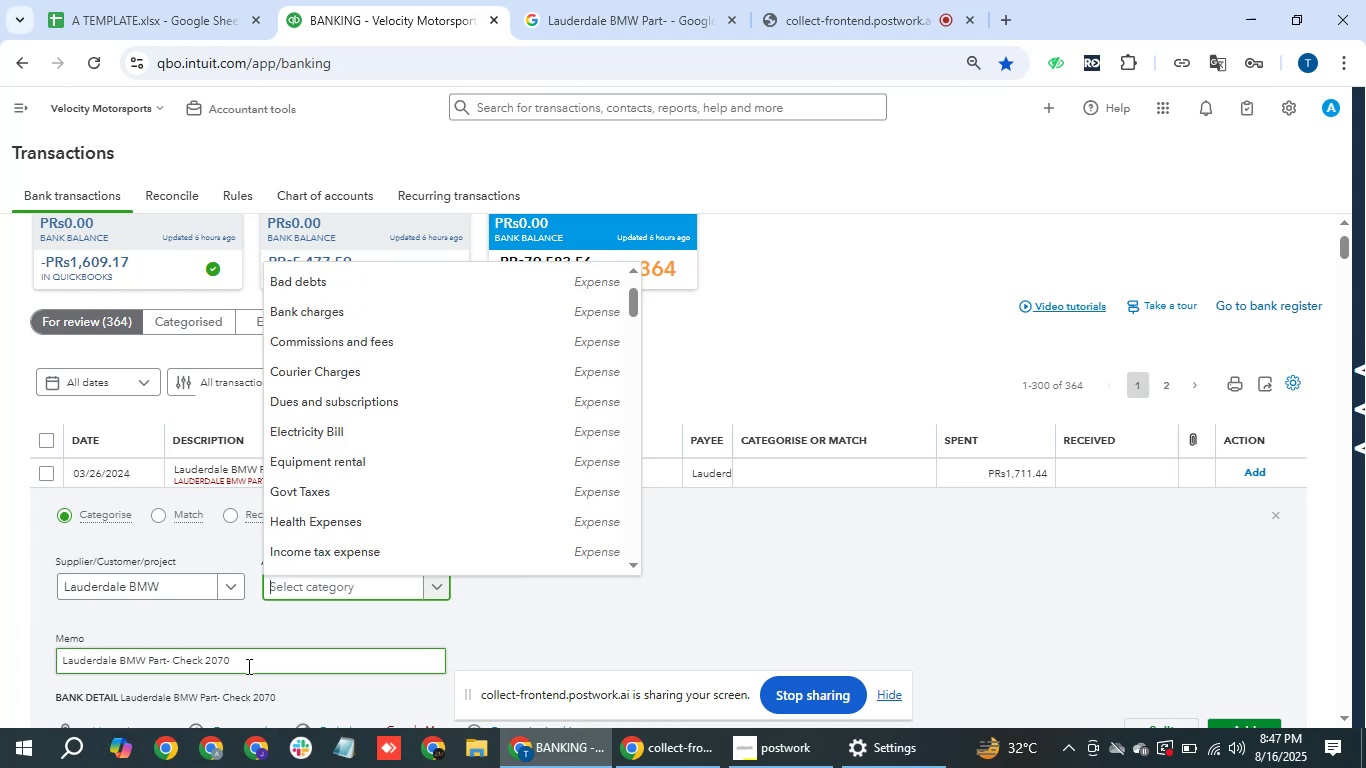 
wait(8.77)
 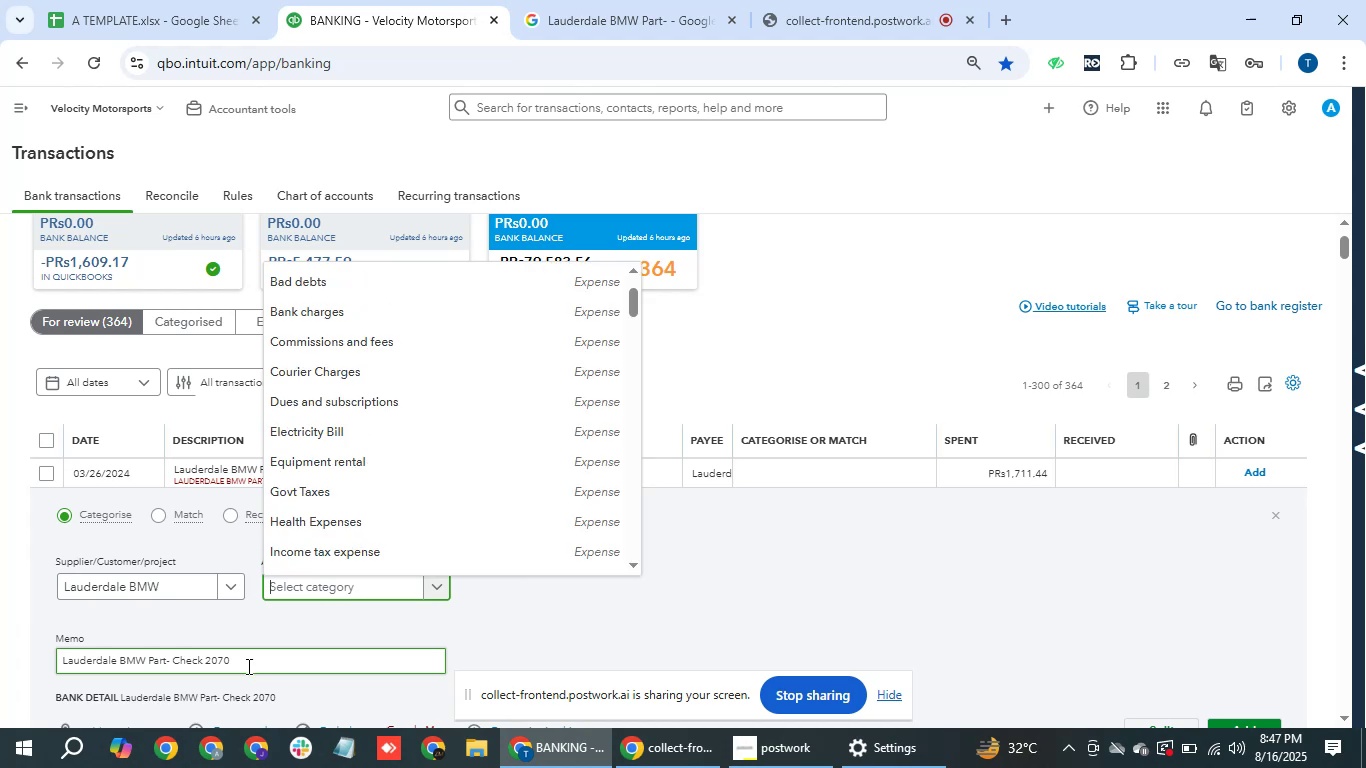 
type(mis)
 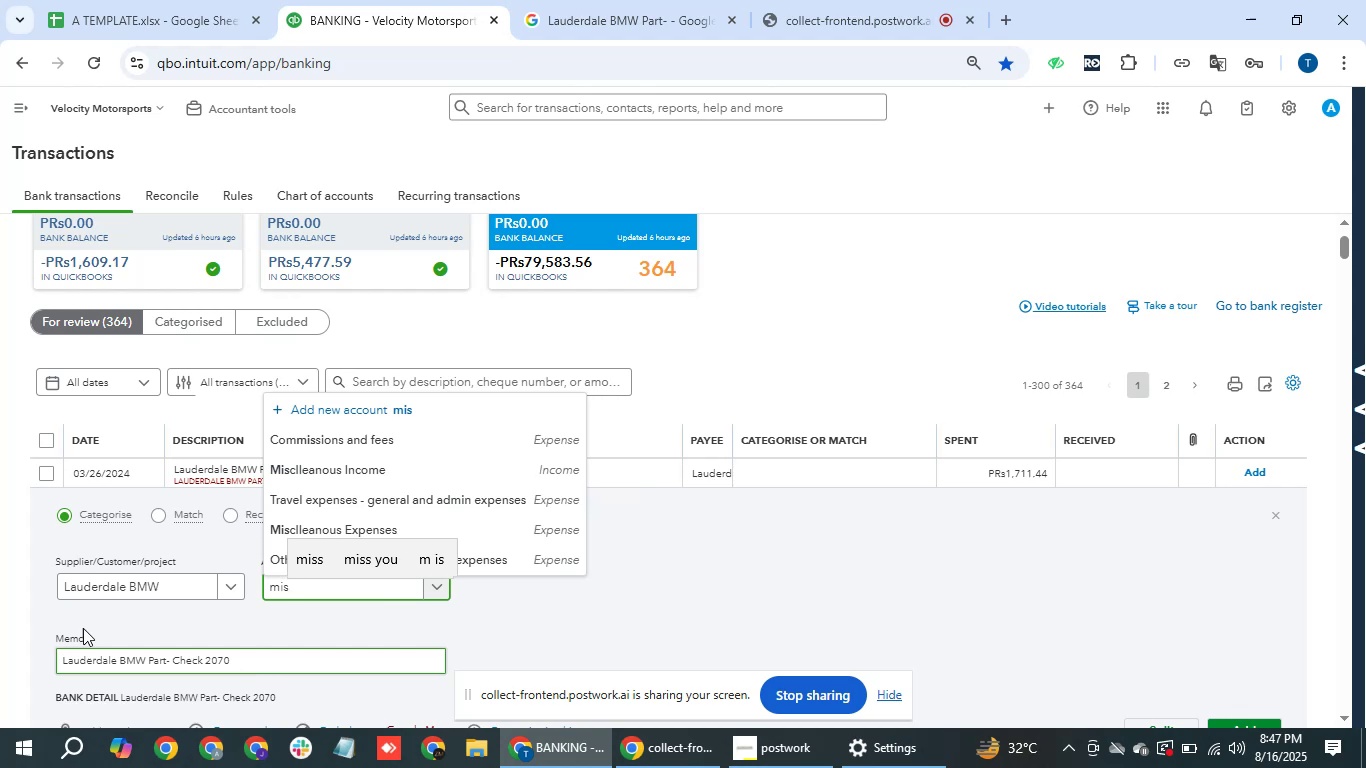 
wait(6.71)
 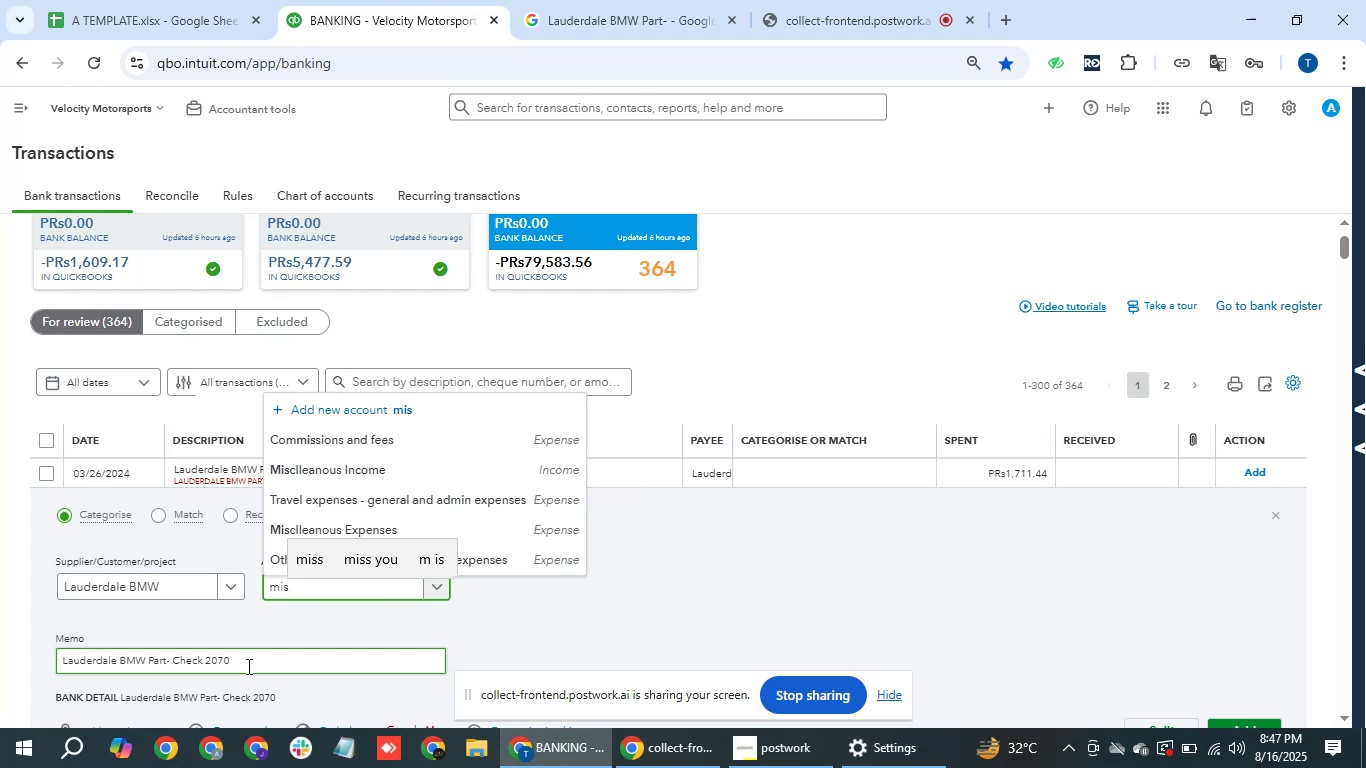 
left_click([489, 538])
 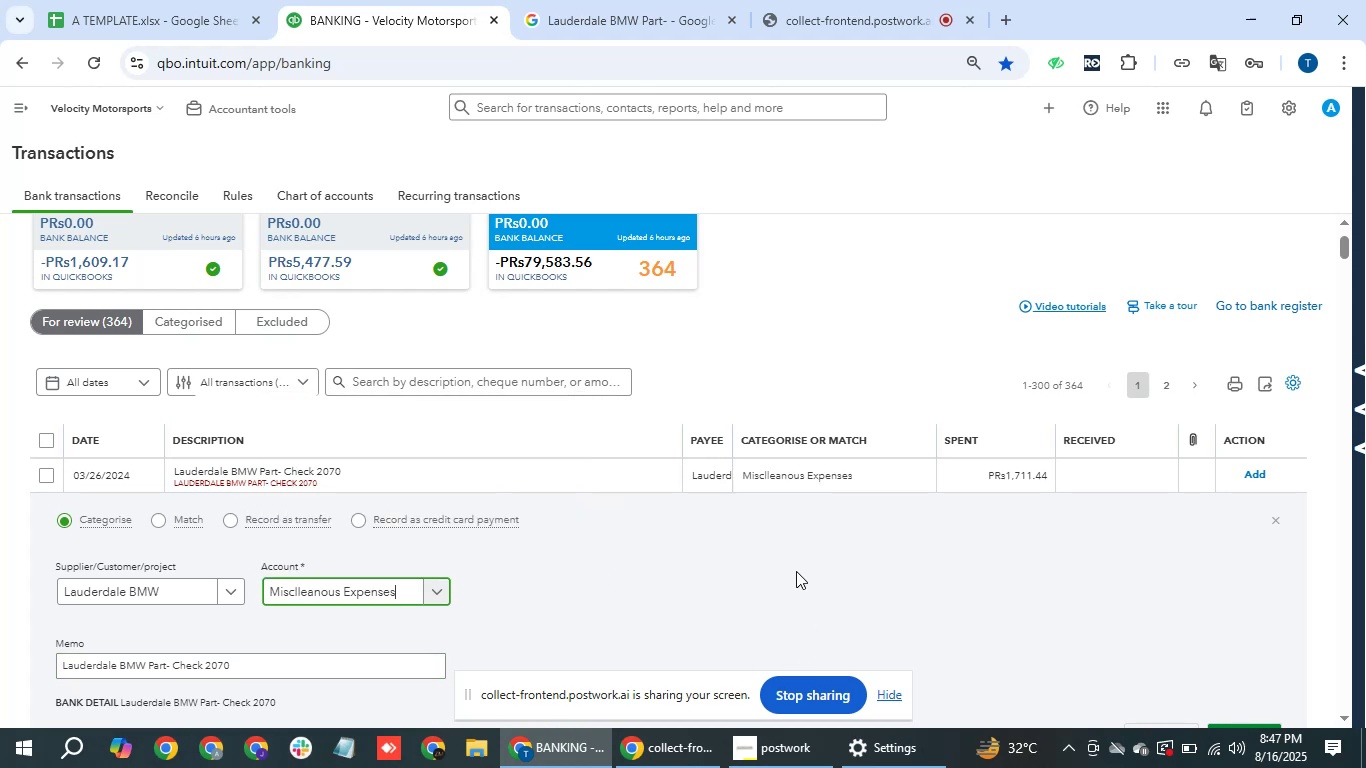 
scroll: coordinate [792, 571], scroll_direction: down, amount: 1.0
 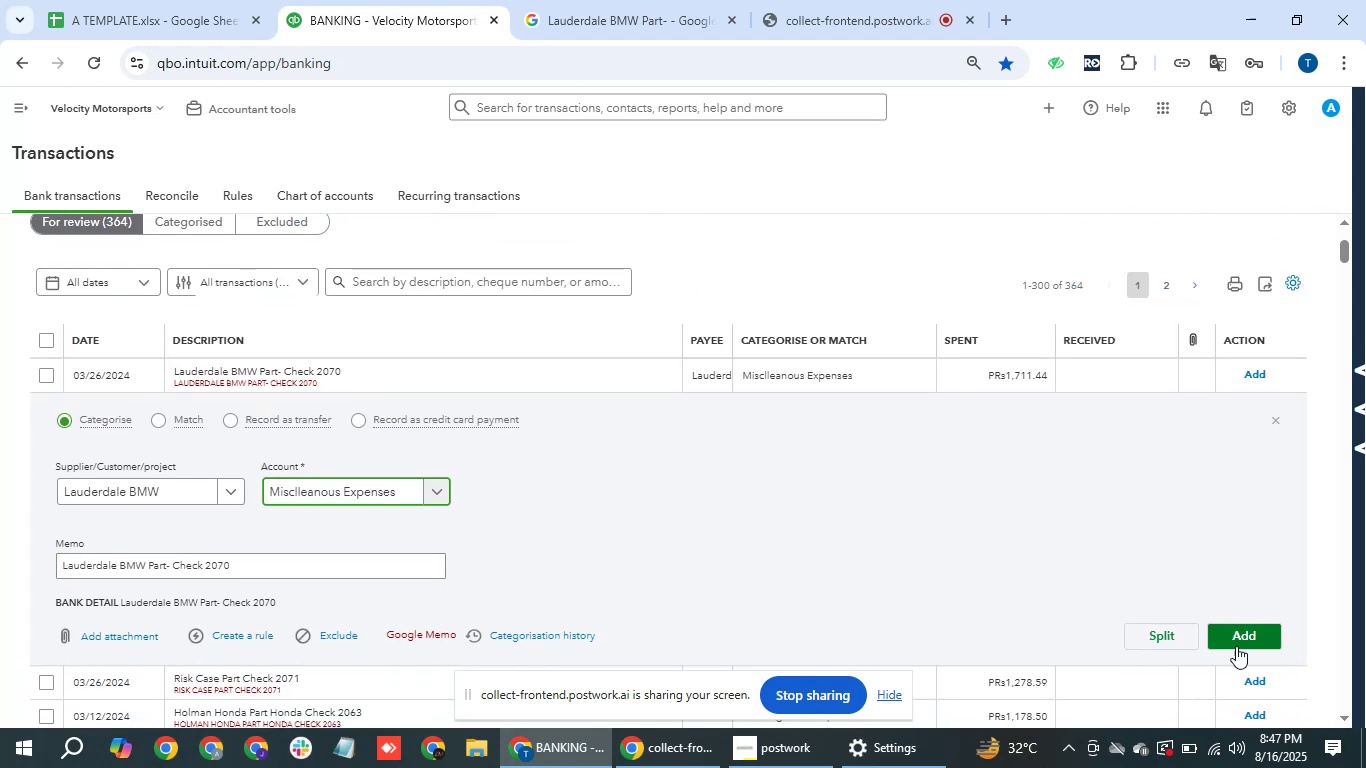 
left_click([1250, 639])
 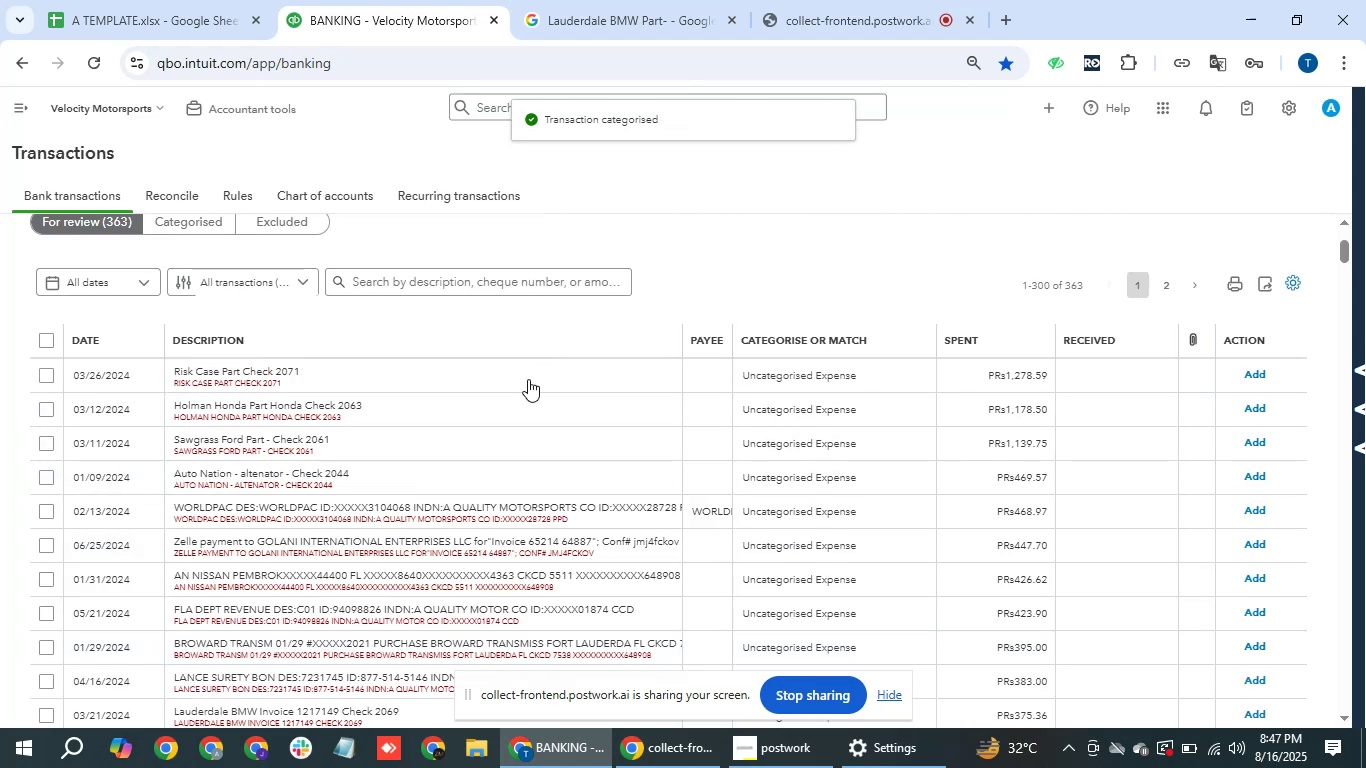 
wait(6.74)
 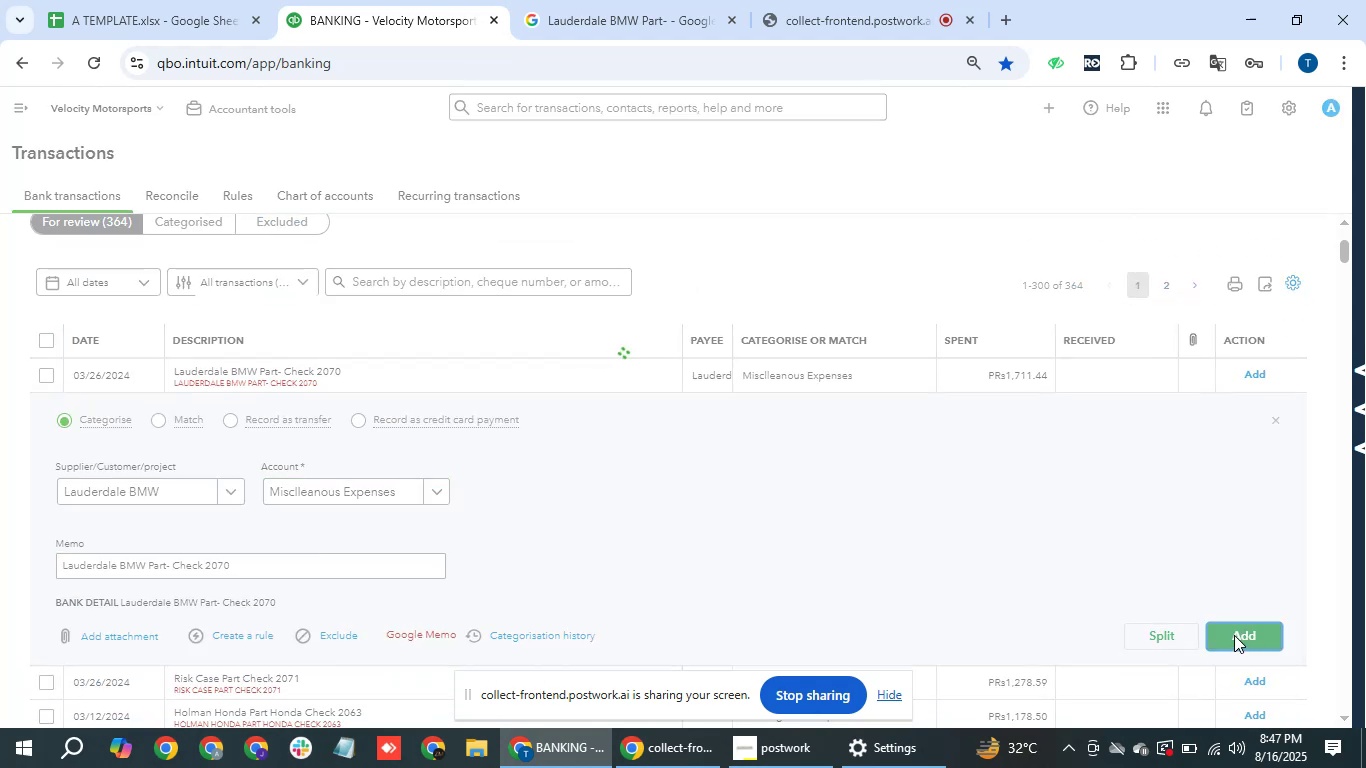 
mouse_move([406, 281])
 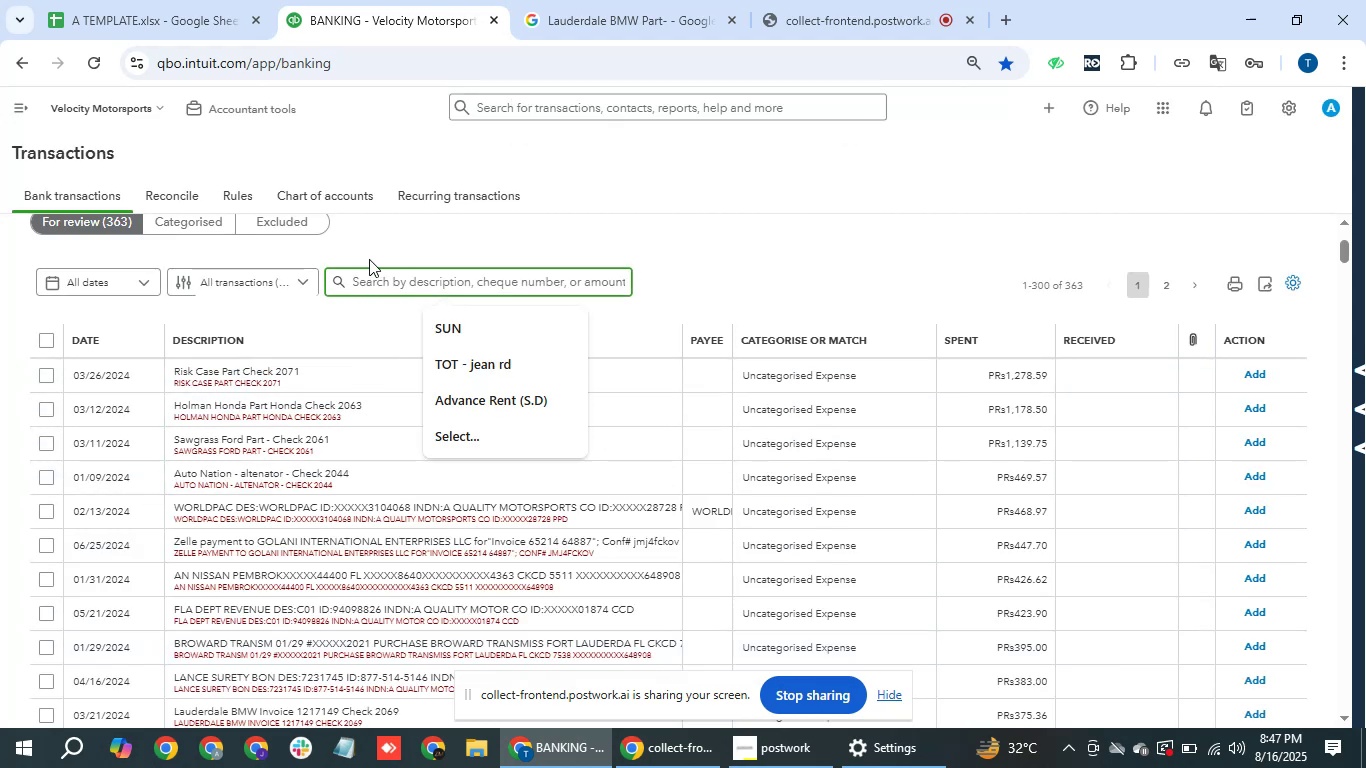 
type(risk)
 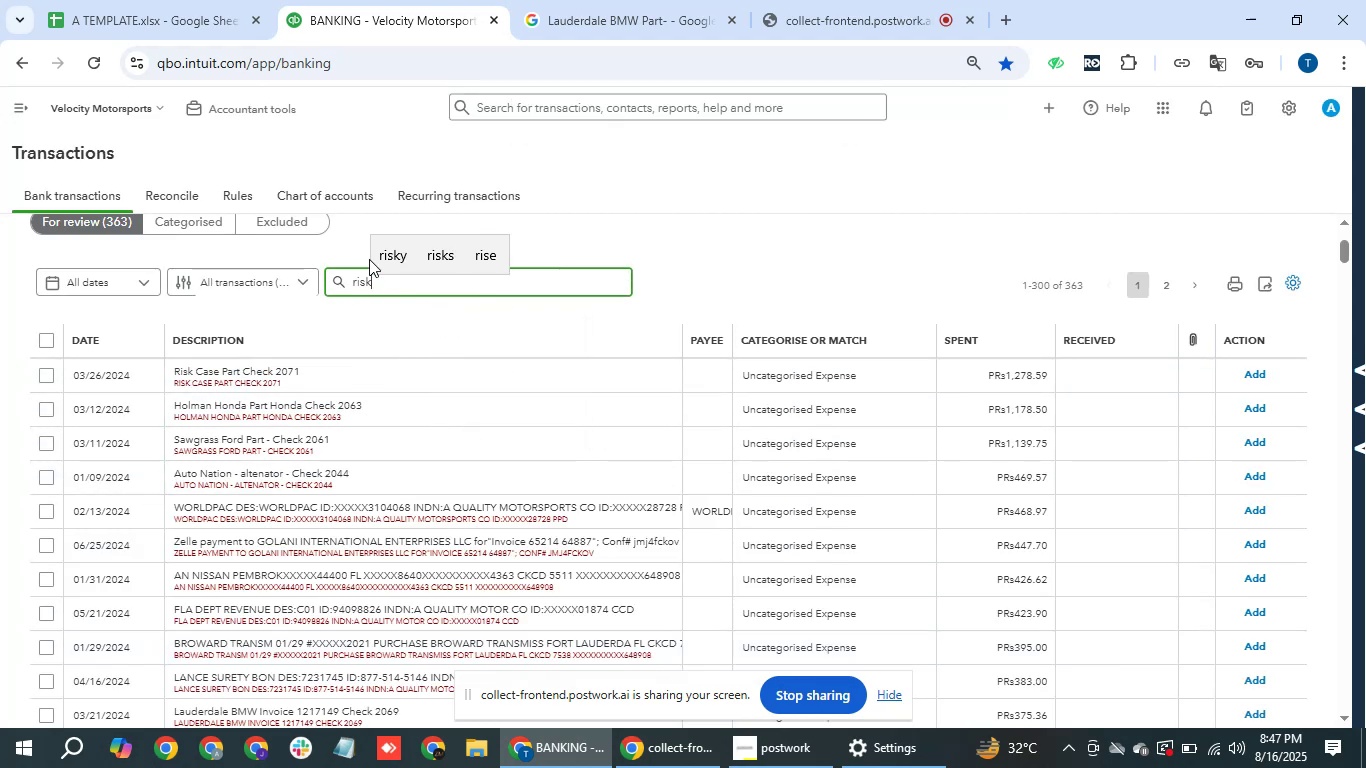 
key(Enter)
 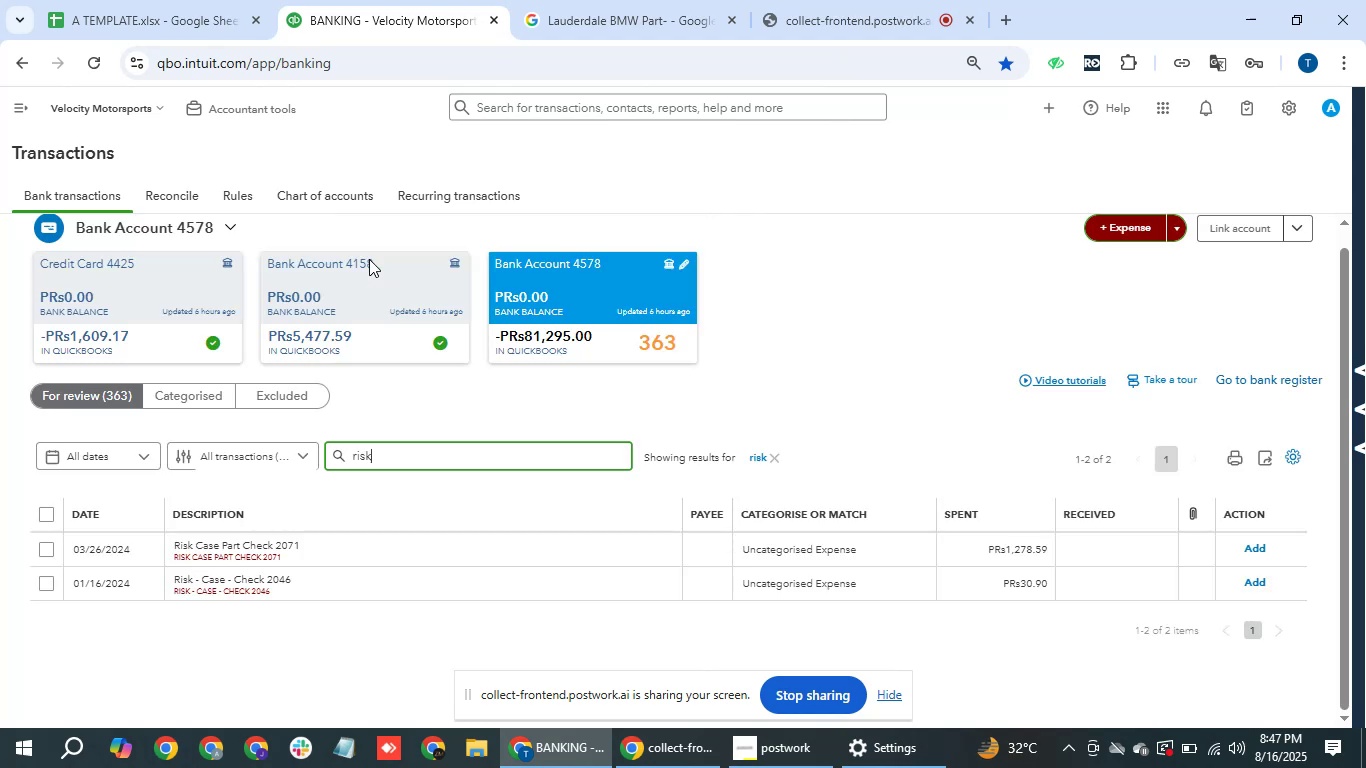 
wait(9.17)
 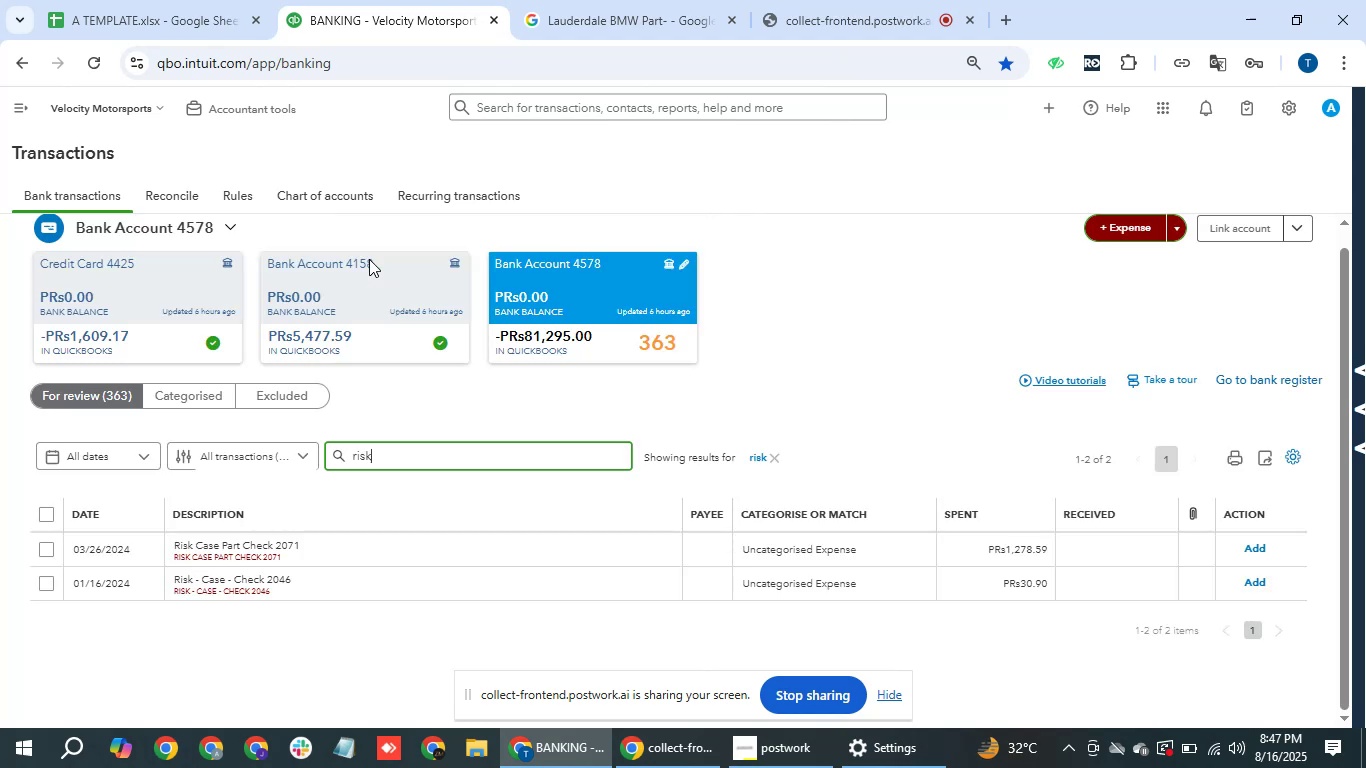 
left_click([45, 516])
 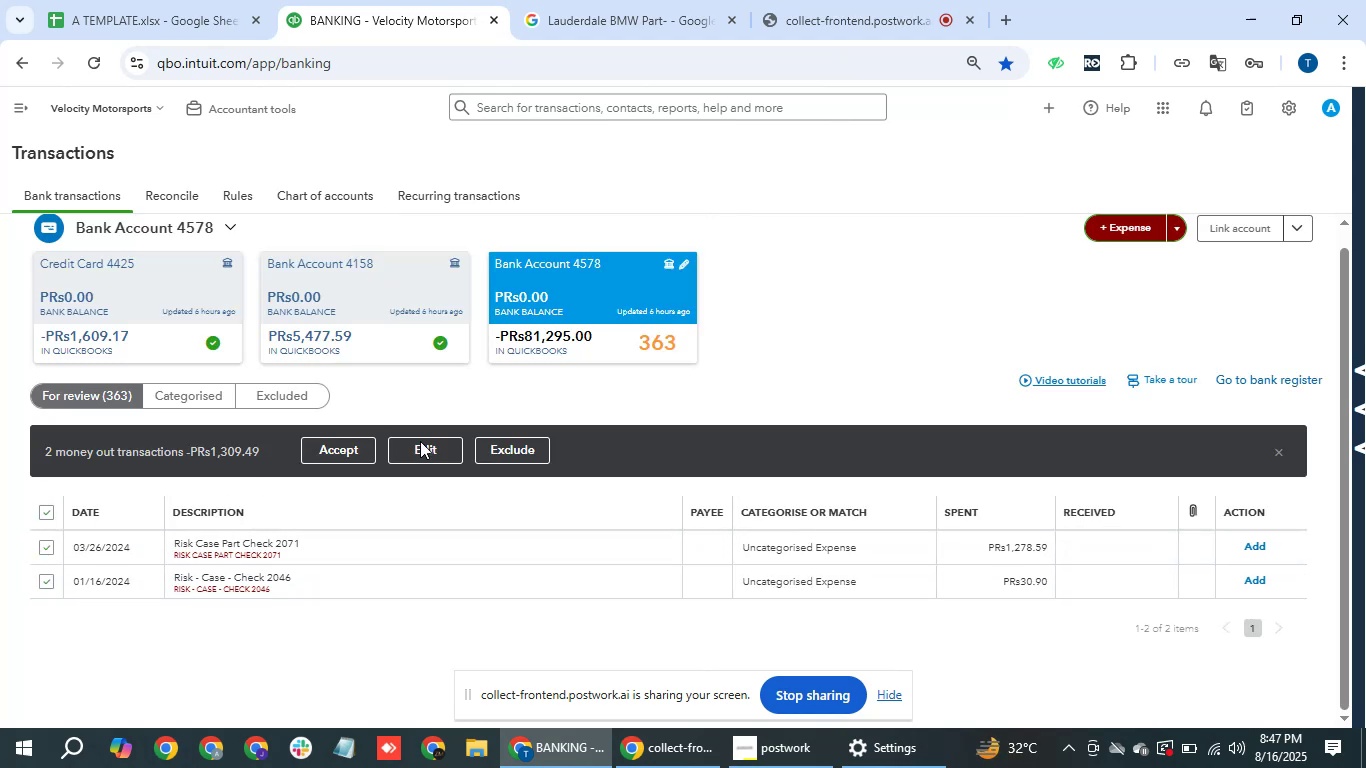 
left_click([422, 449])
 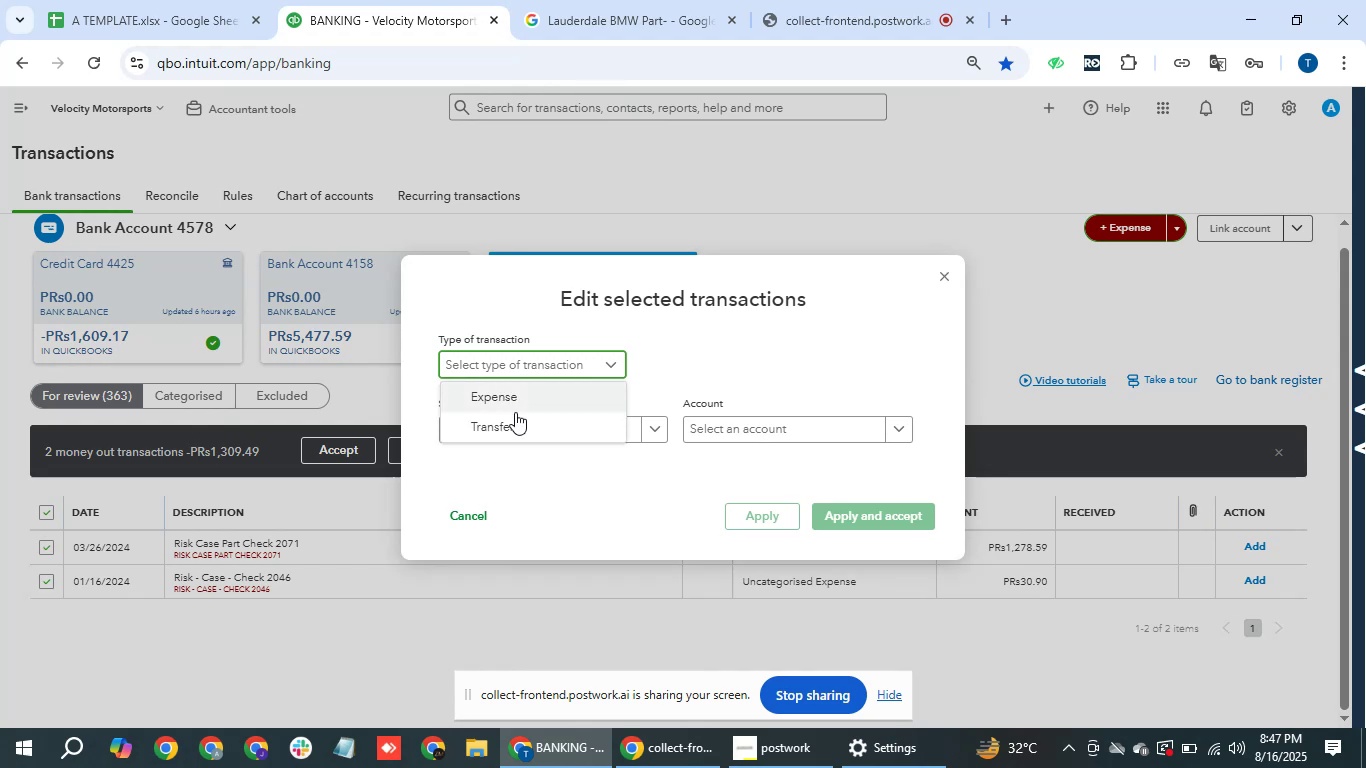 
left_click([518, 398])
 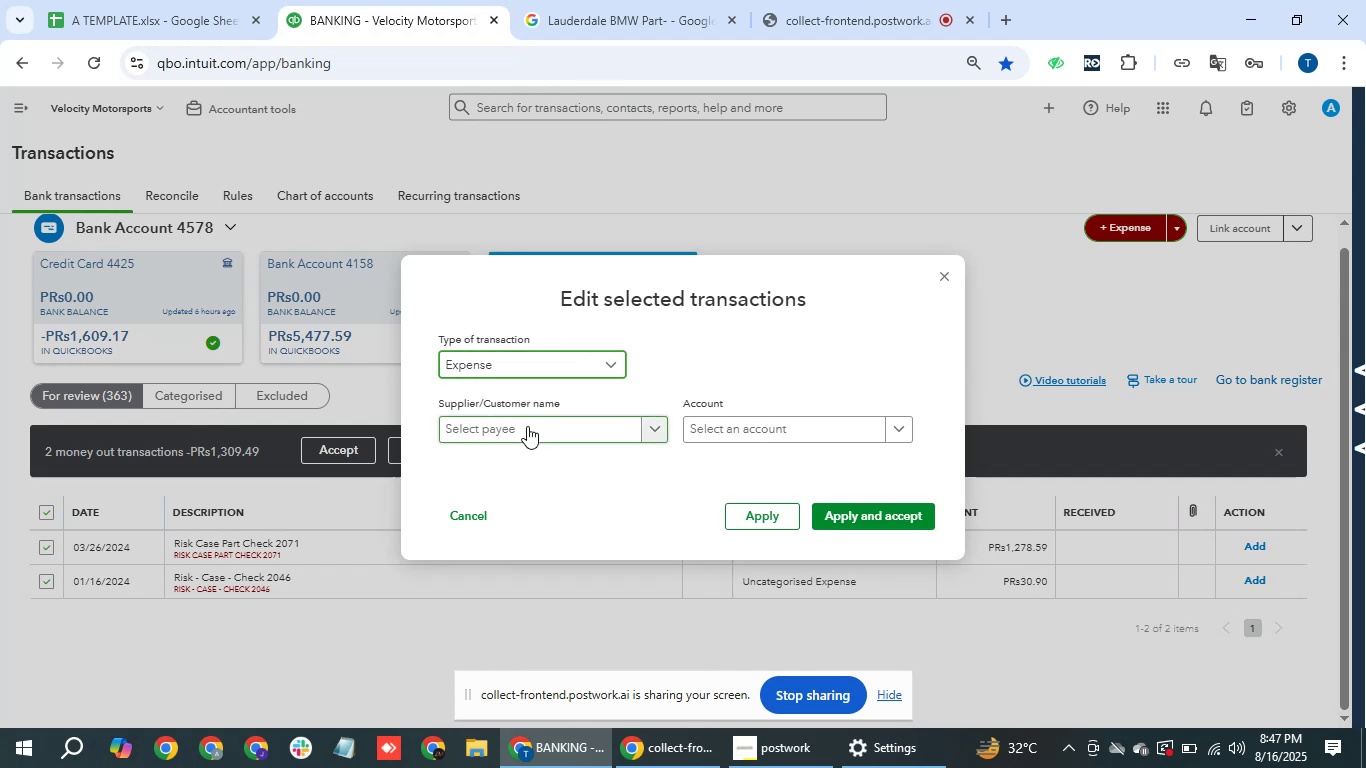 
double_click([527, 426])
 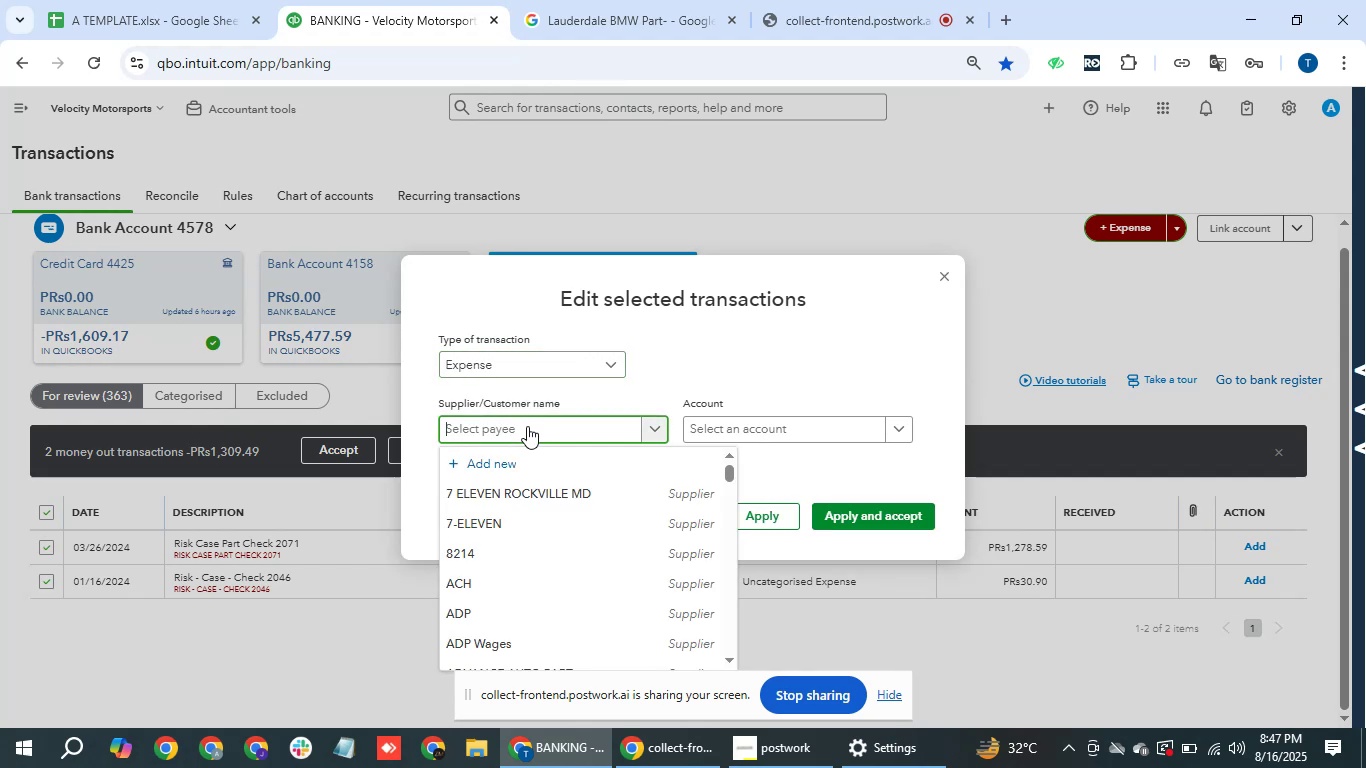 
type(Rise Case)
 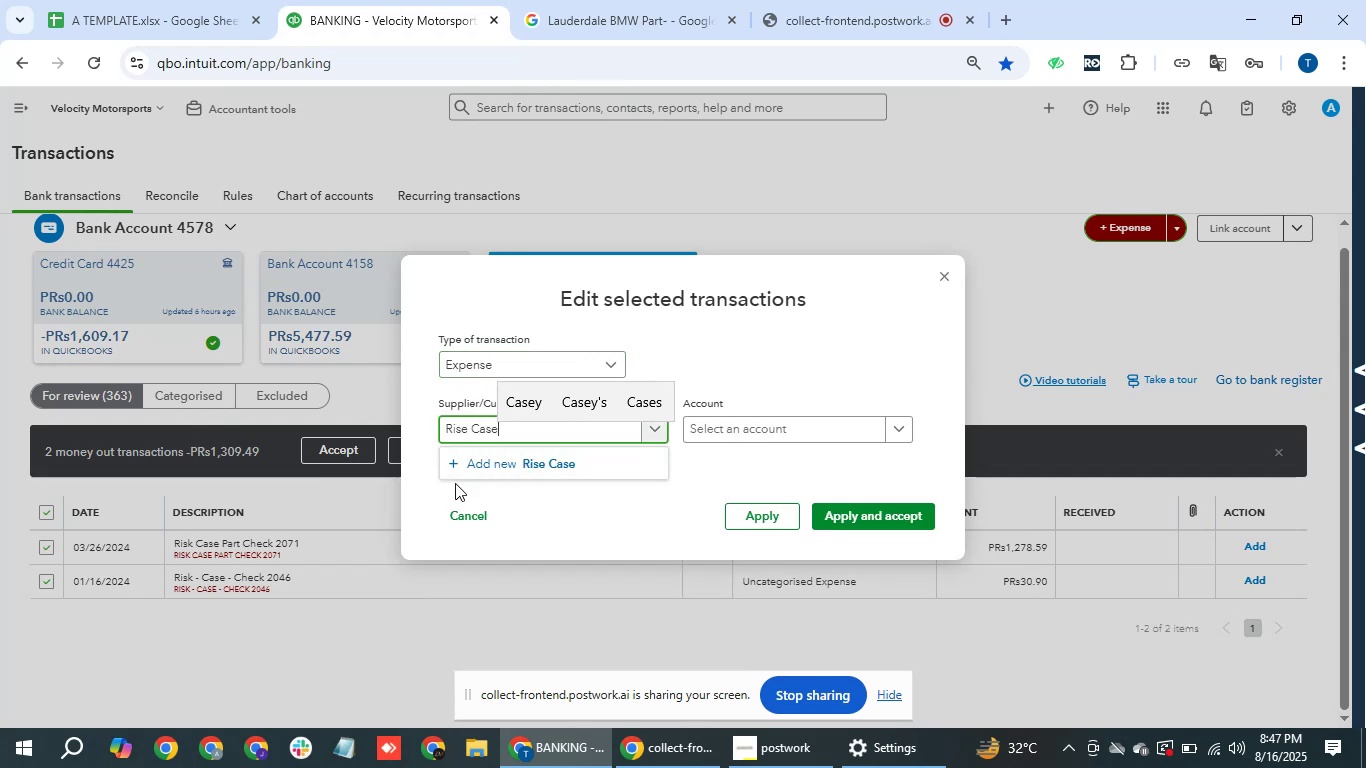 
left_click([519, 467])
 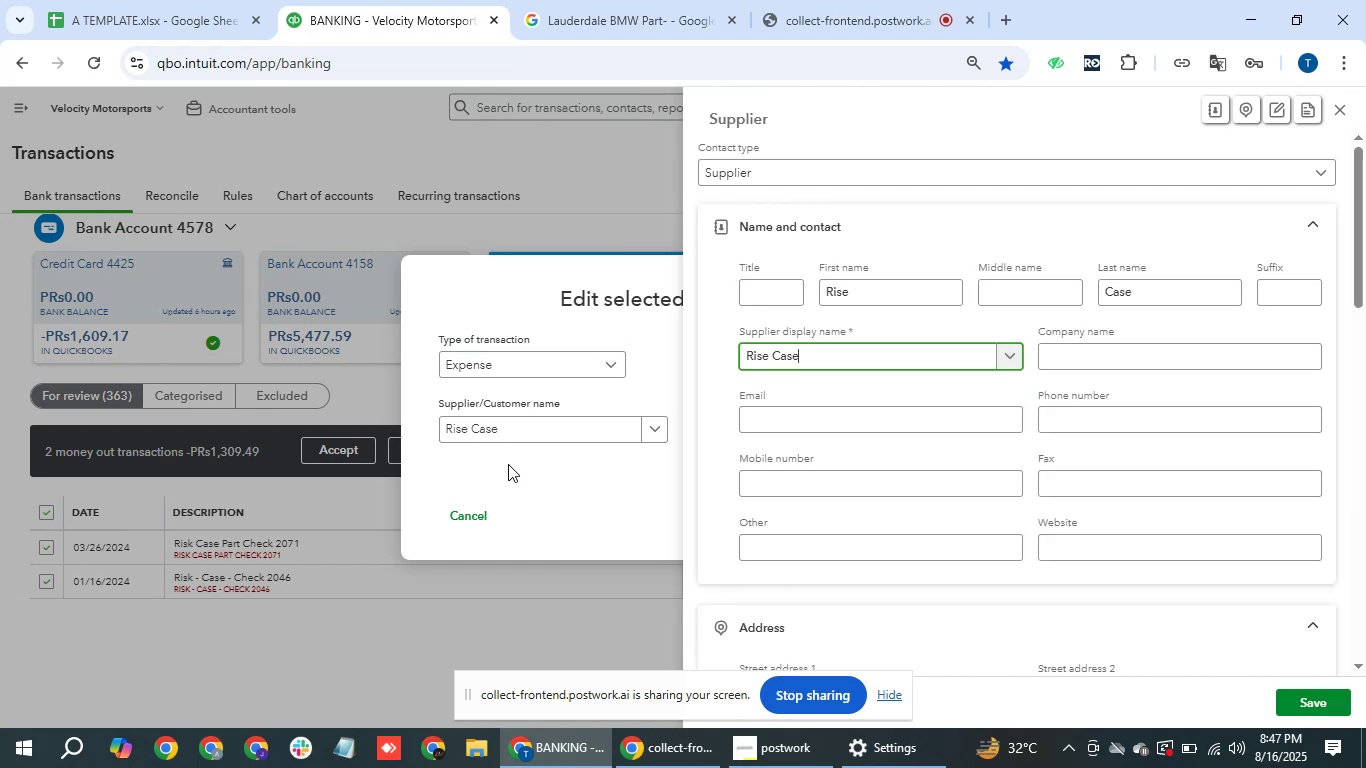 
wait(10.01)
 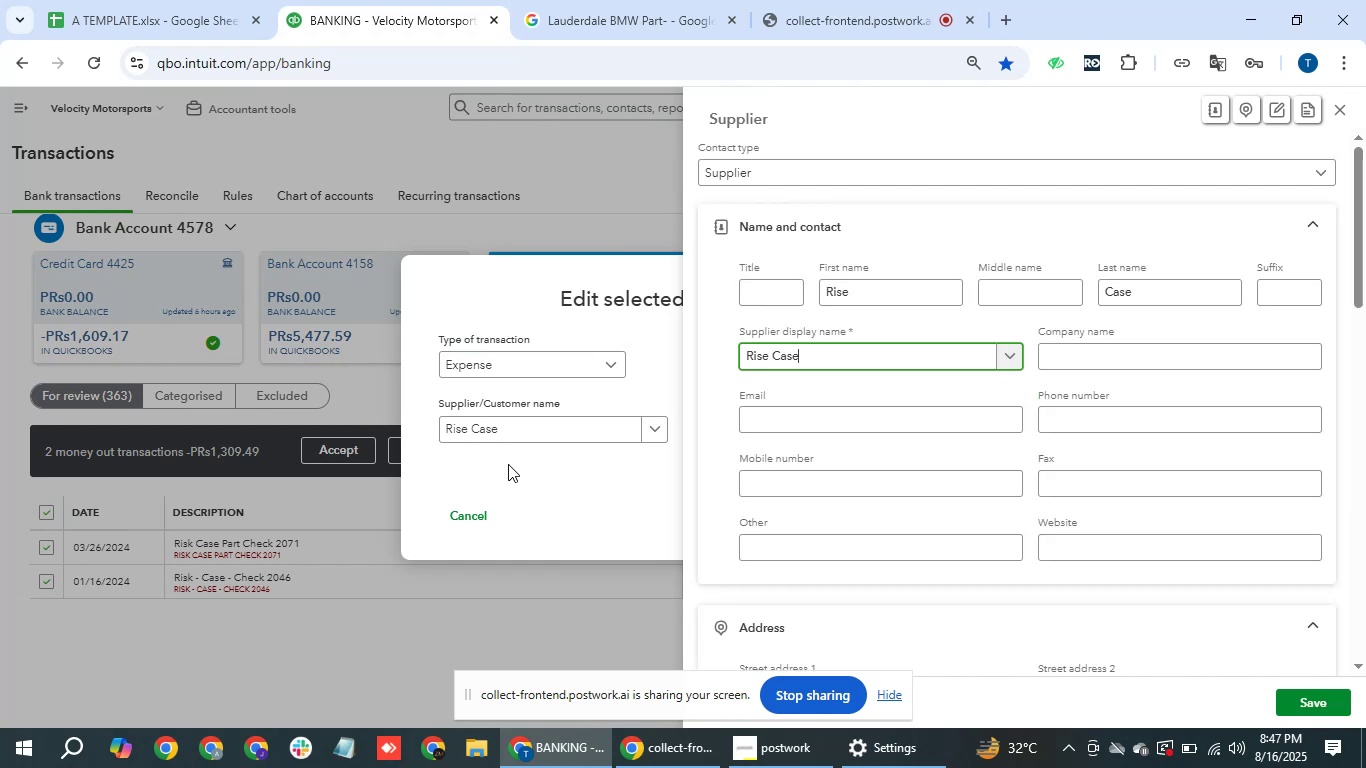 
double_click([1320, 711])
 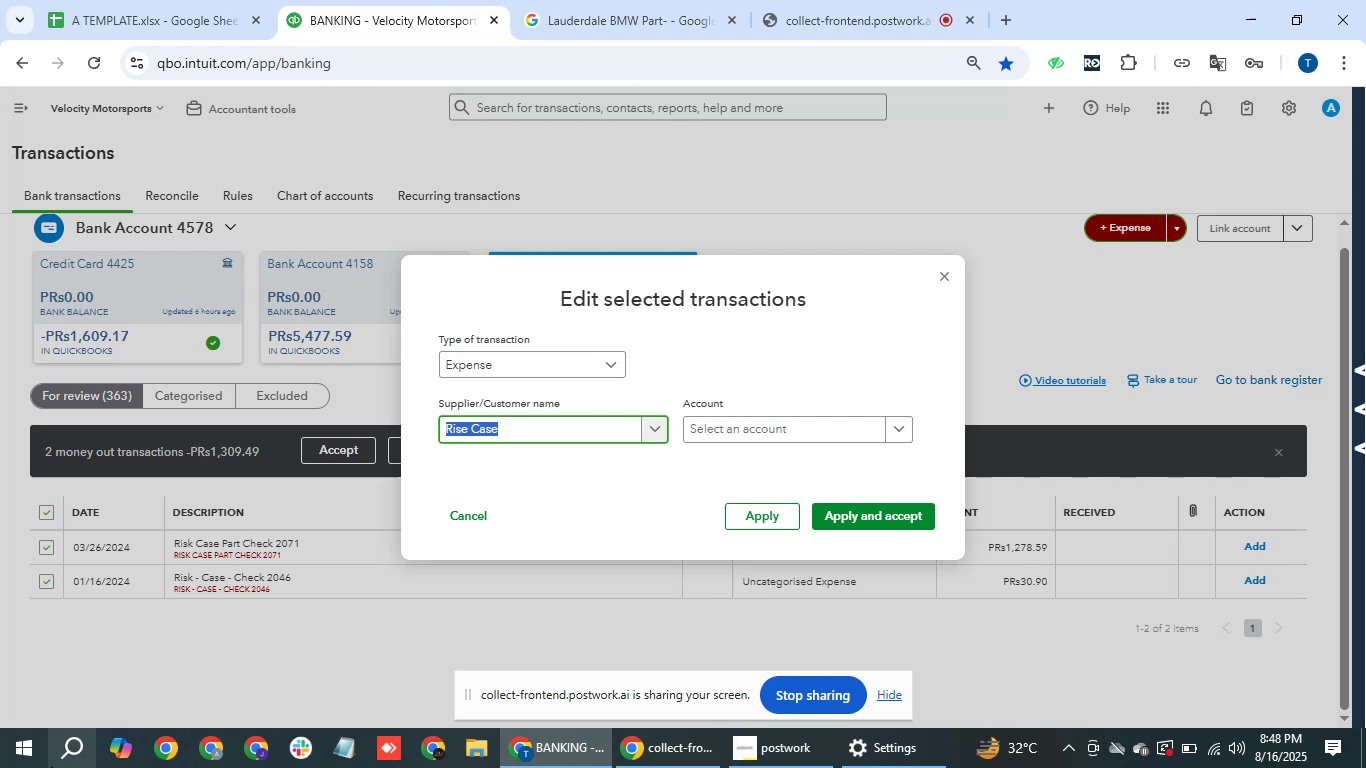 
wait(21.4)
 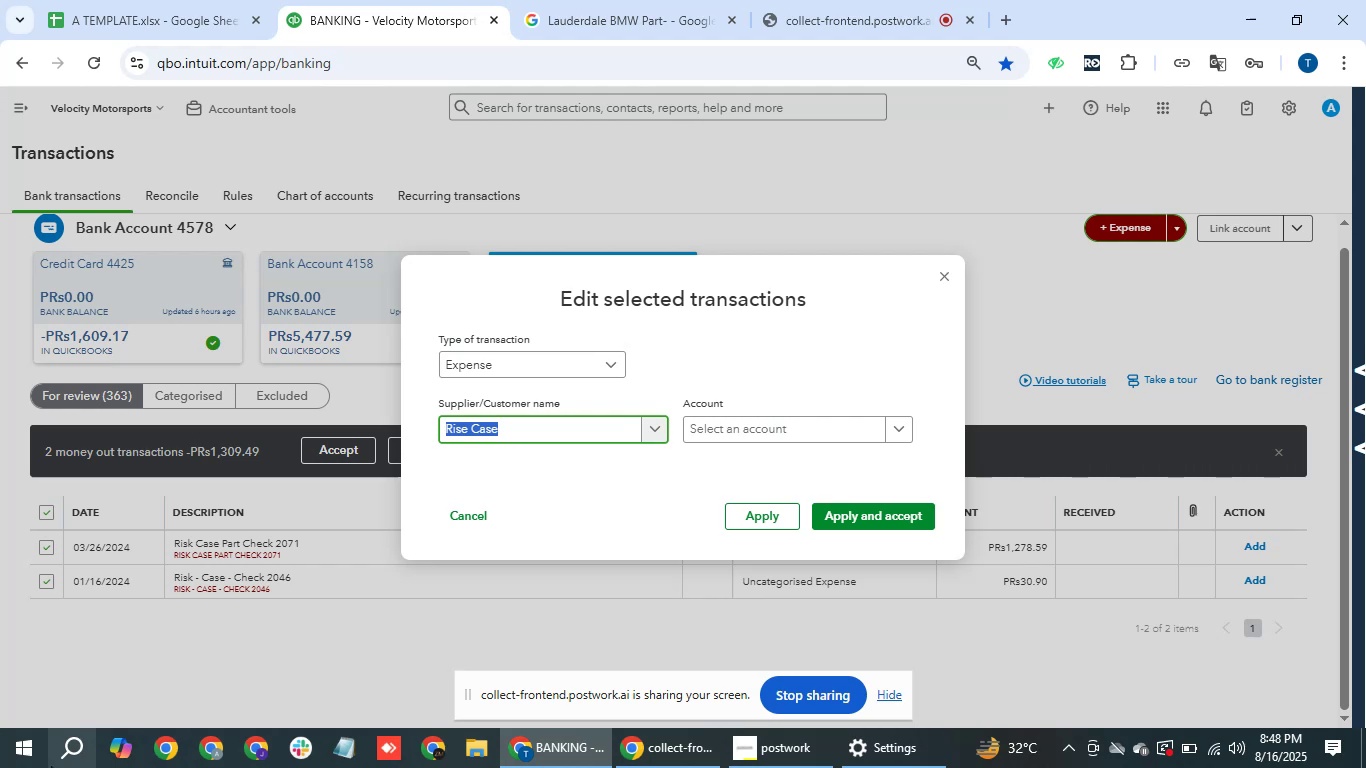 
left_click([782, 426])
 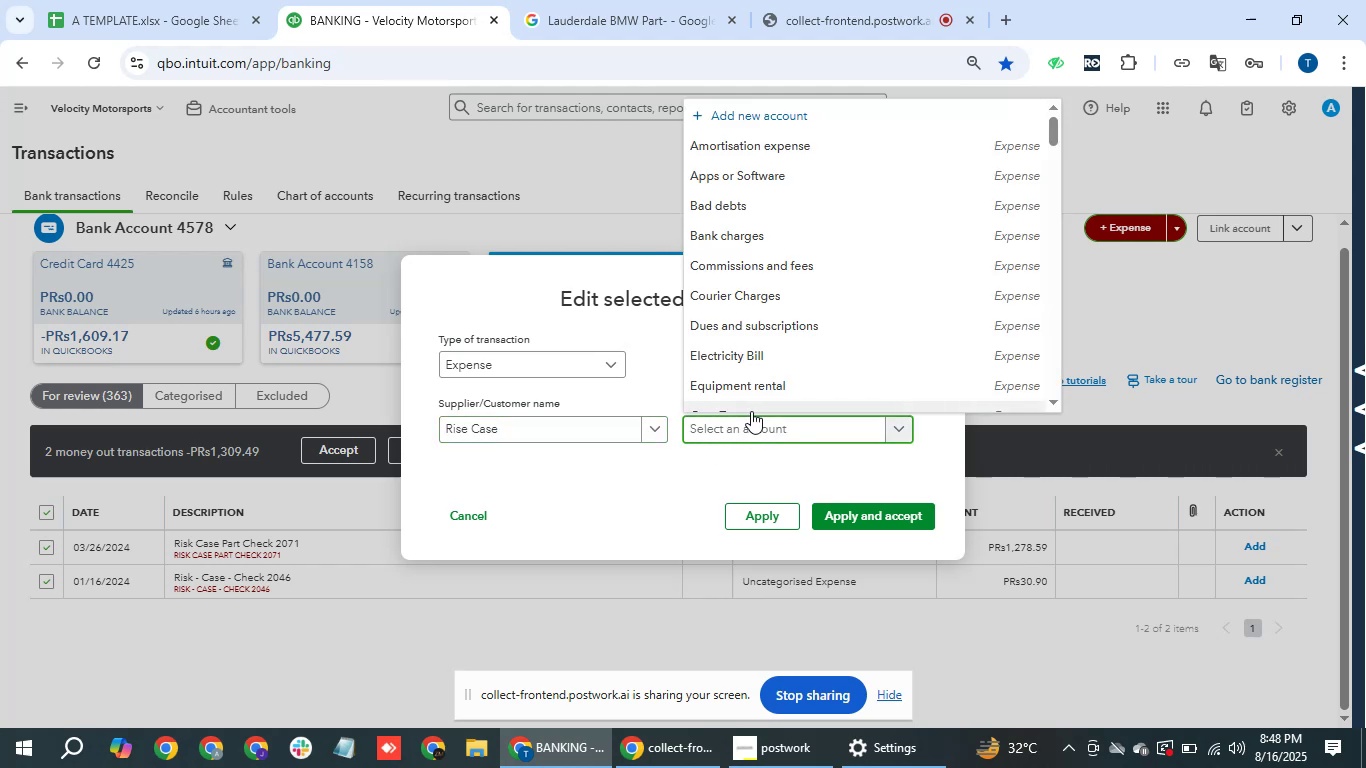 
type(d)
key(Backspace)
key(Backspace)
key(Backspace)
type(repa)
 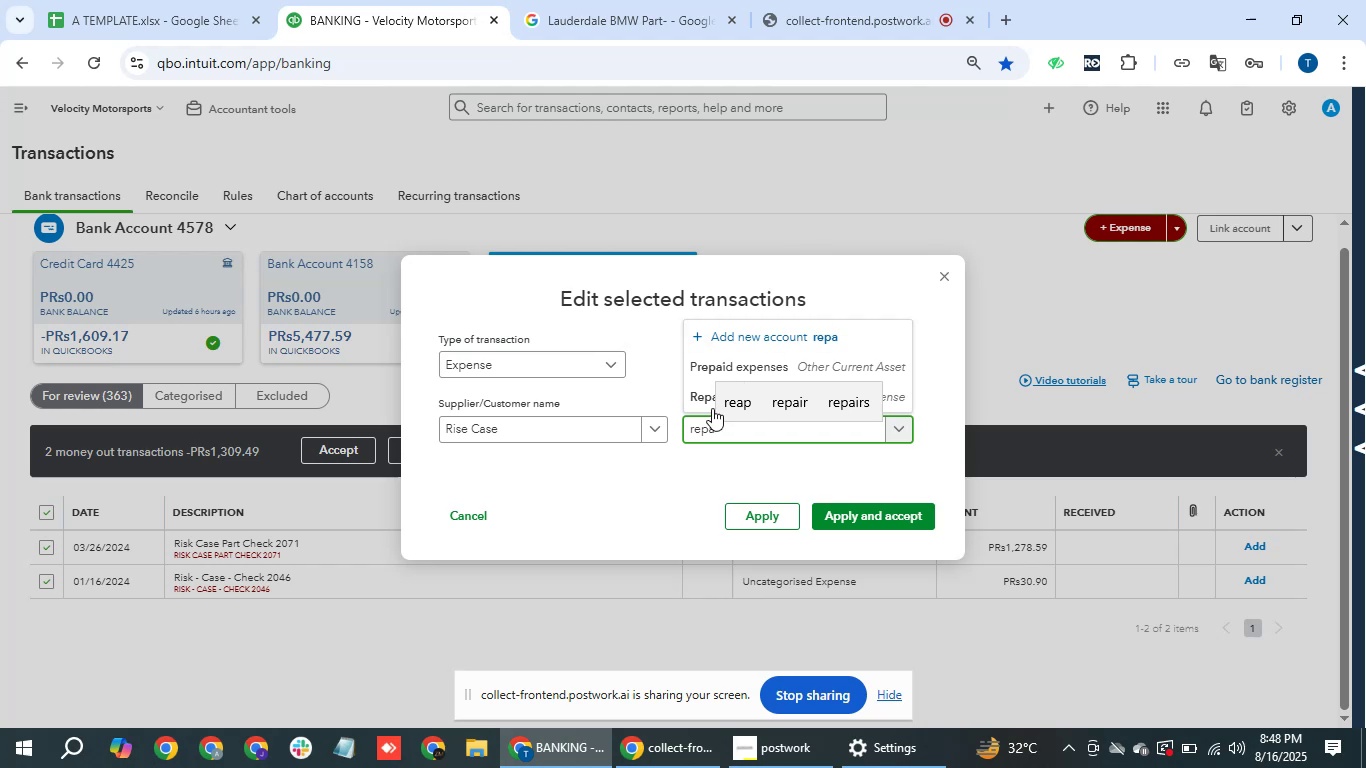 
left_click([701, 395])
 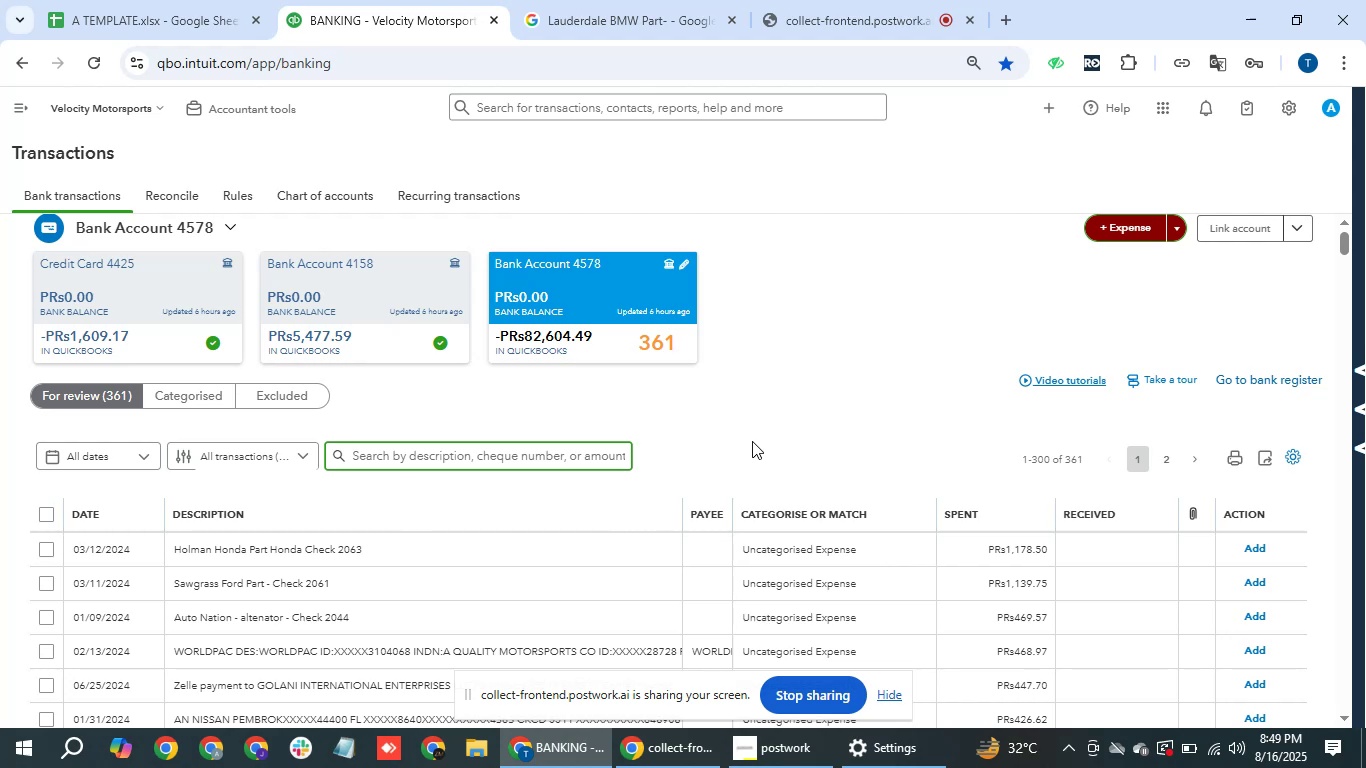 
wait(38.37)
 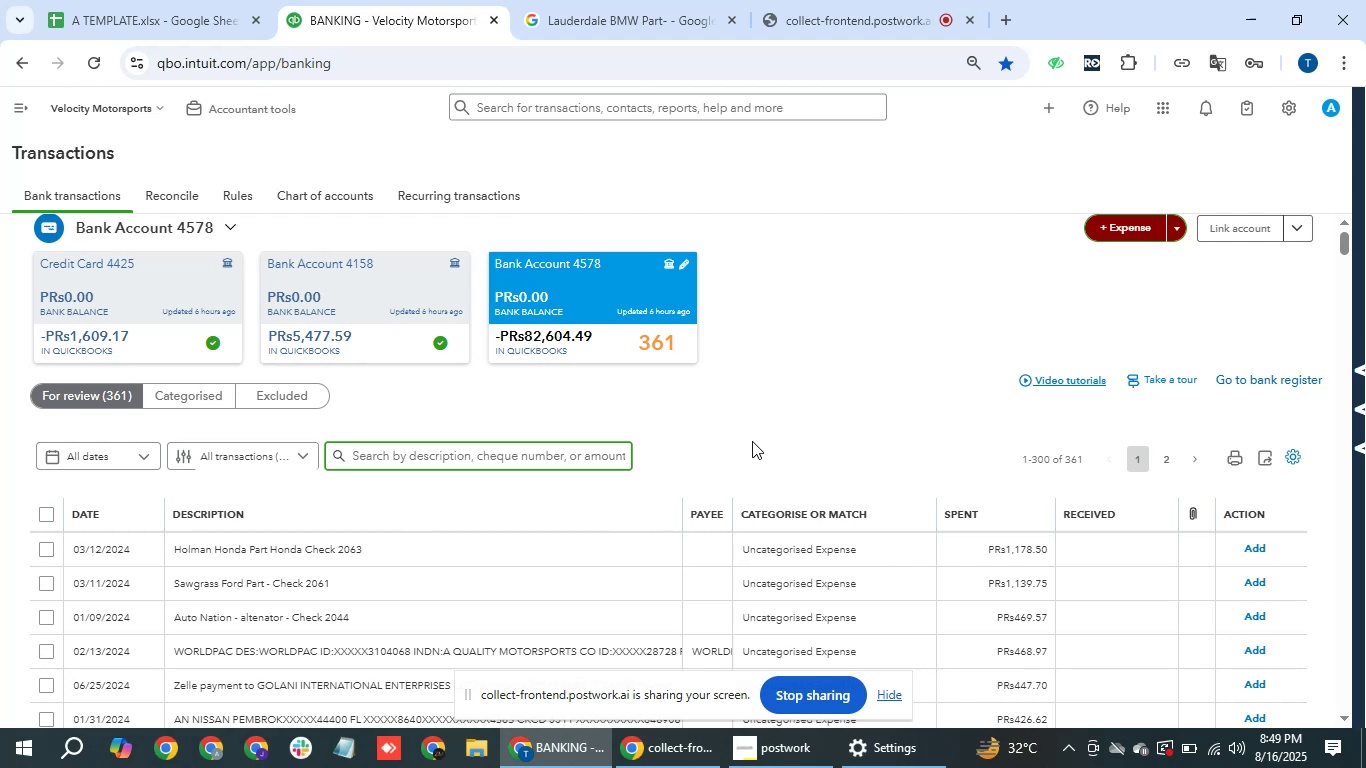 
left_click_drag(start_coordinate=[170, 552], to_coordinate=[216, 552])
 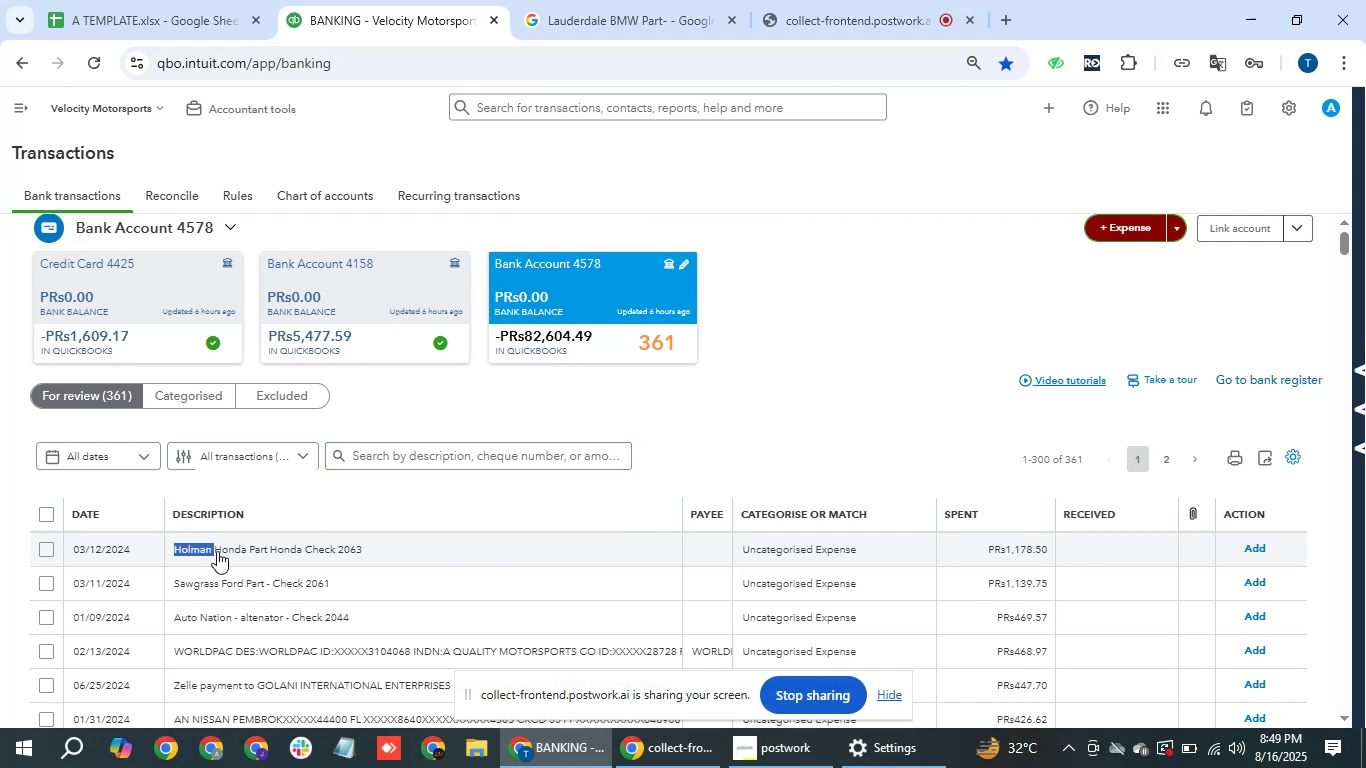 
key(Control+C)
 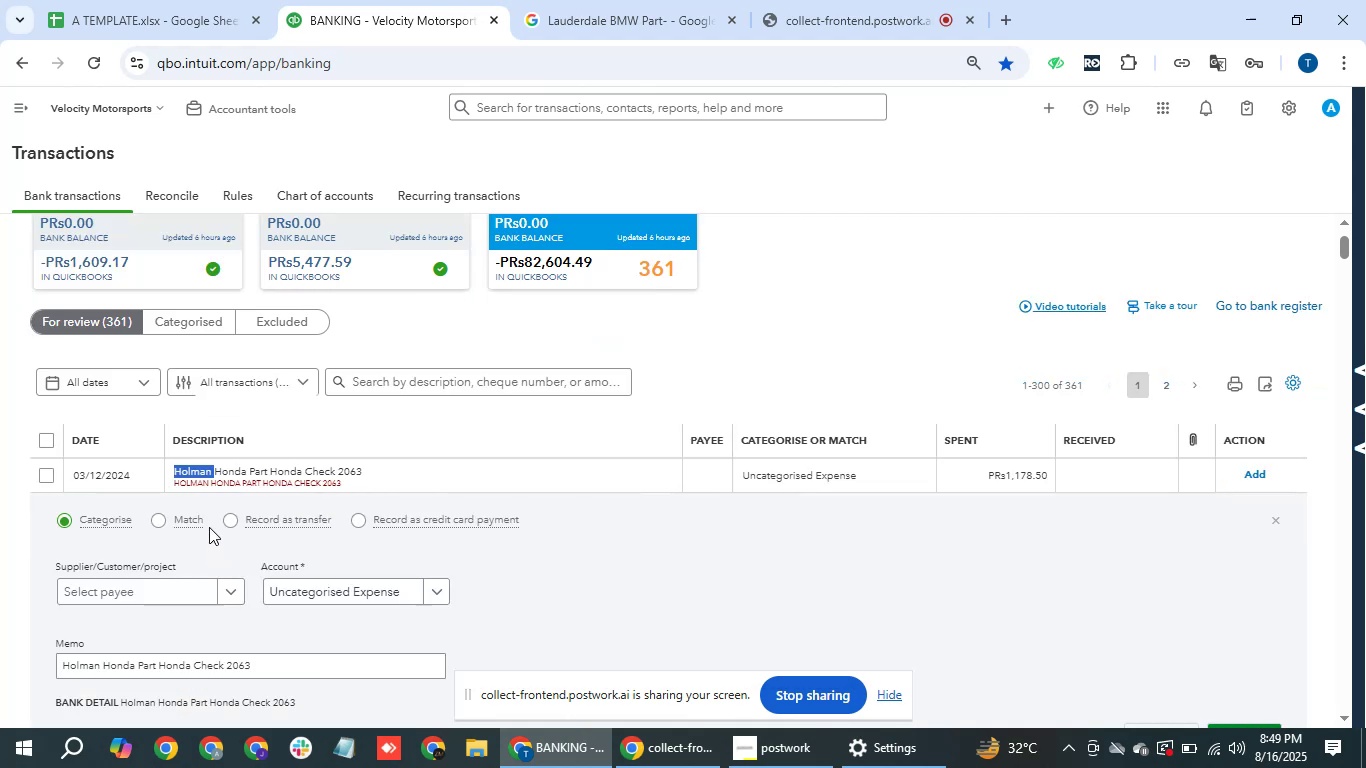 
key(Control+C)
 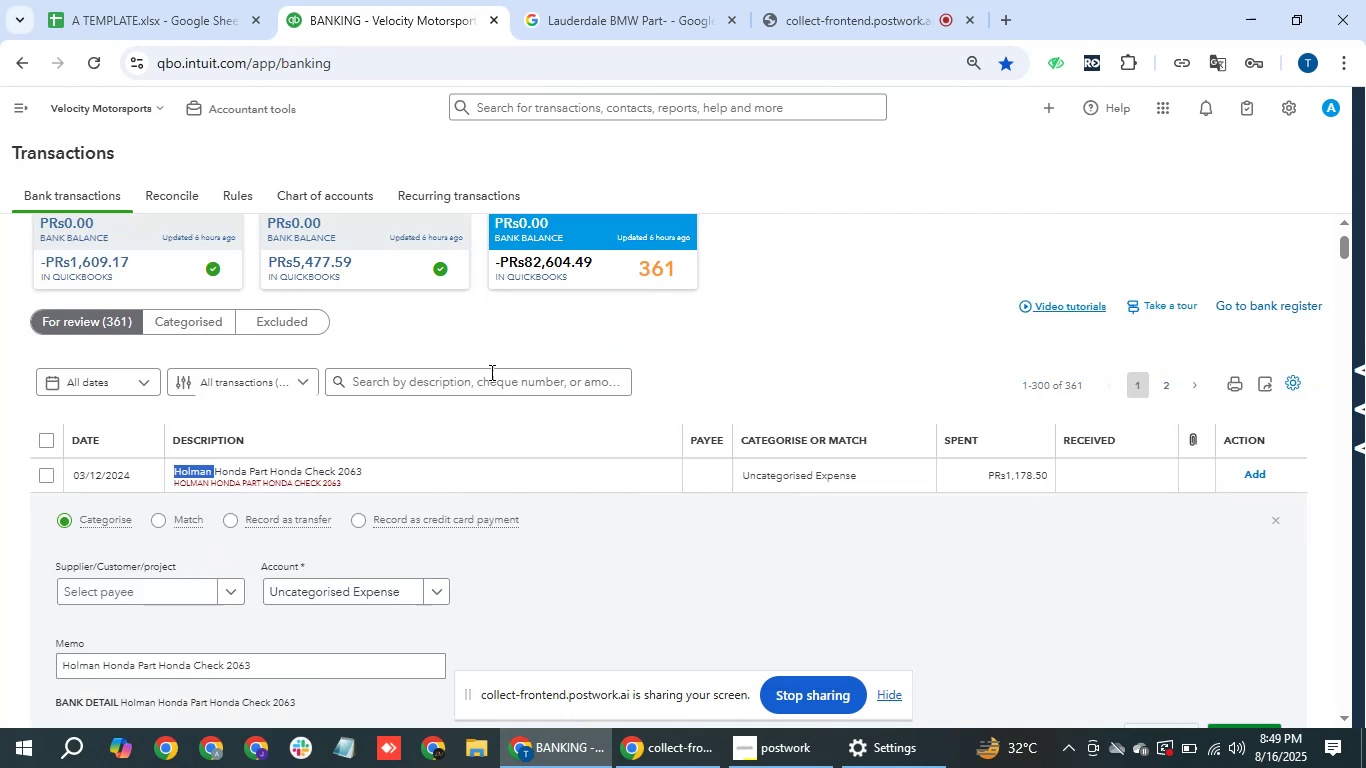 
left_click([484, 377])
 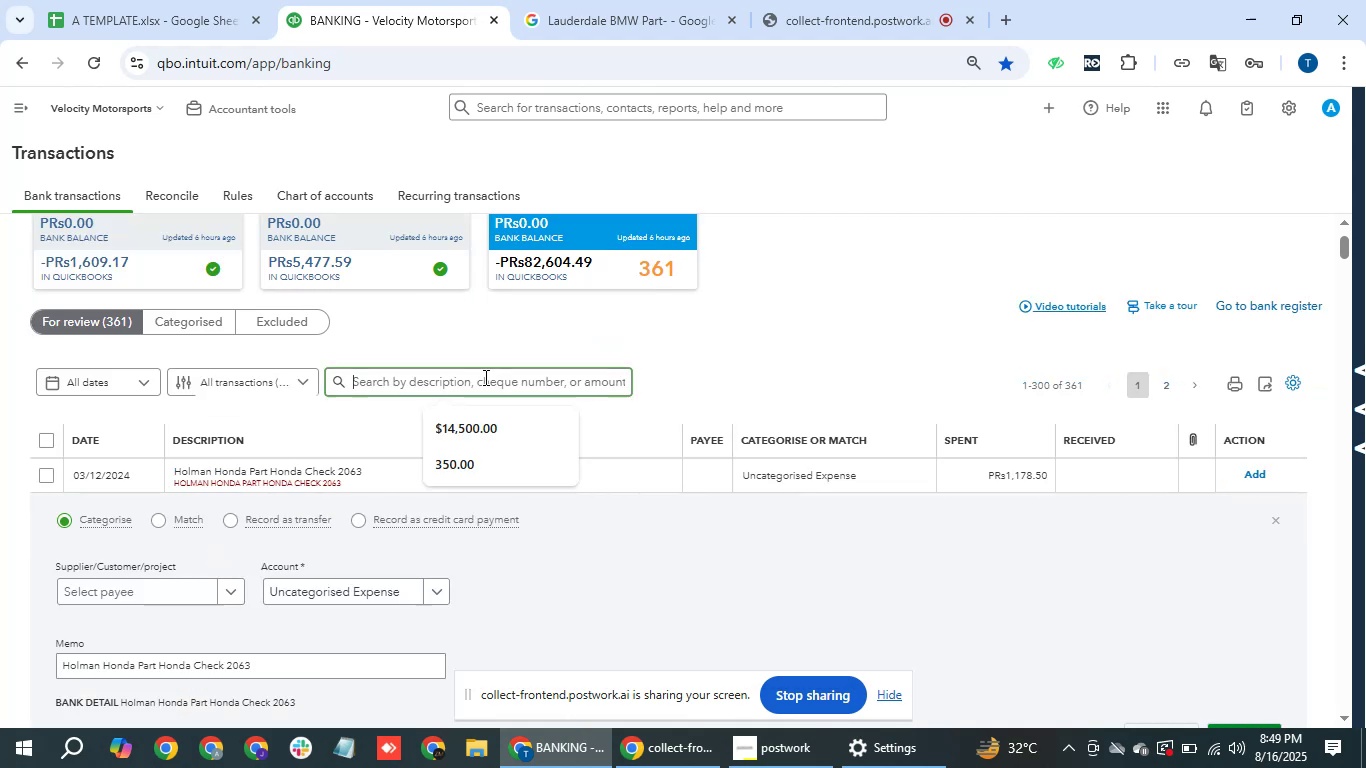 
key(Control+V)
 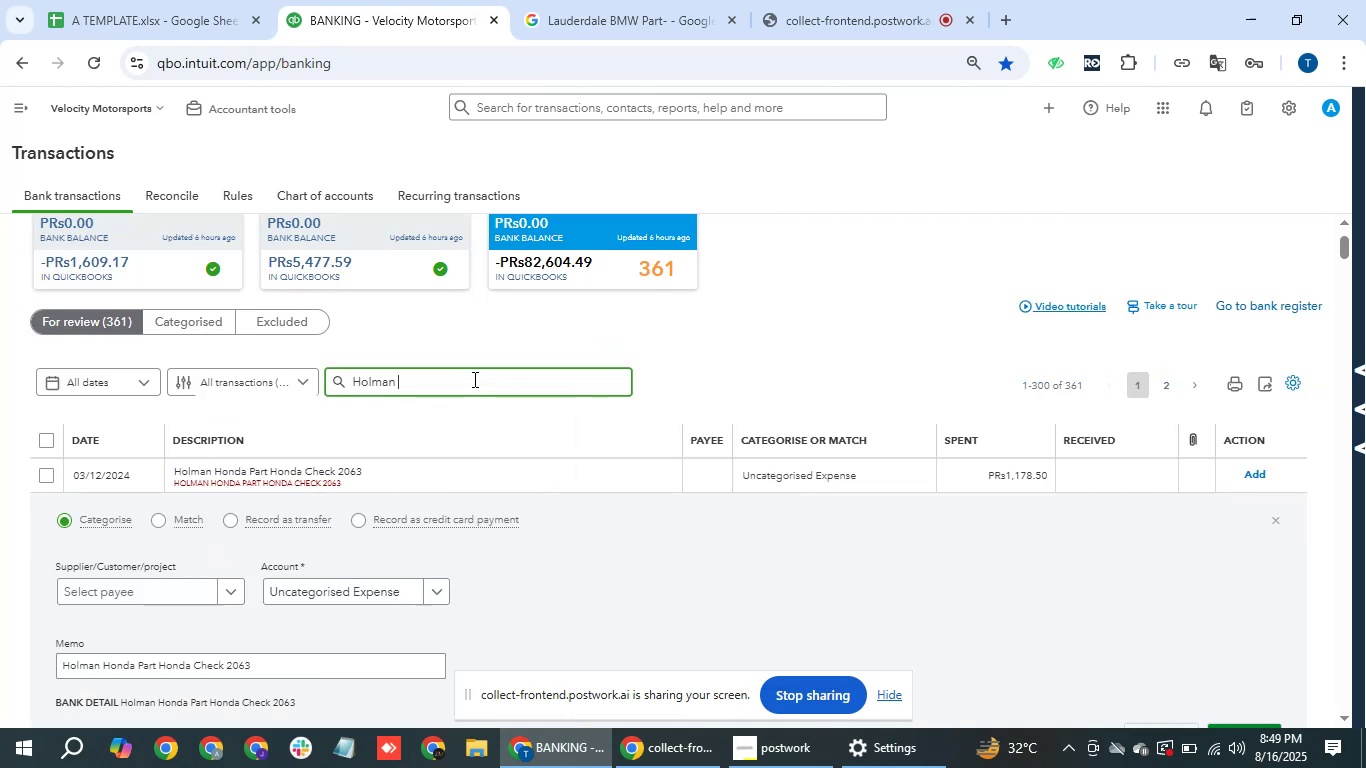 
key(Enter)
 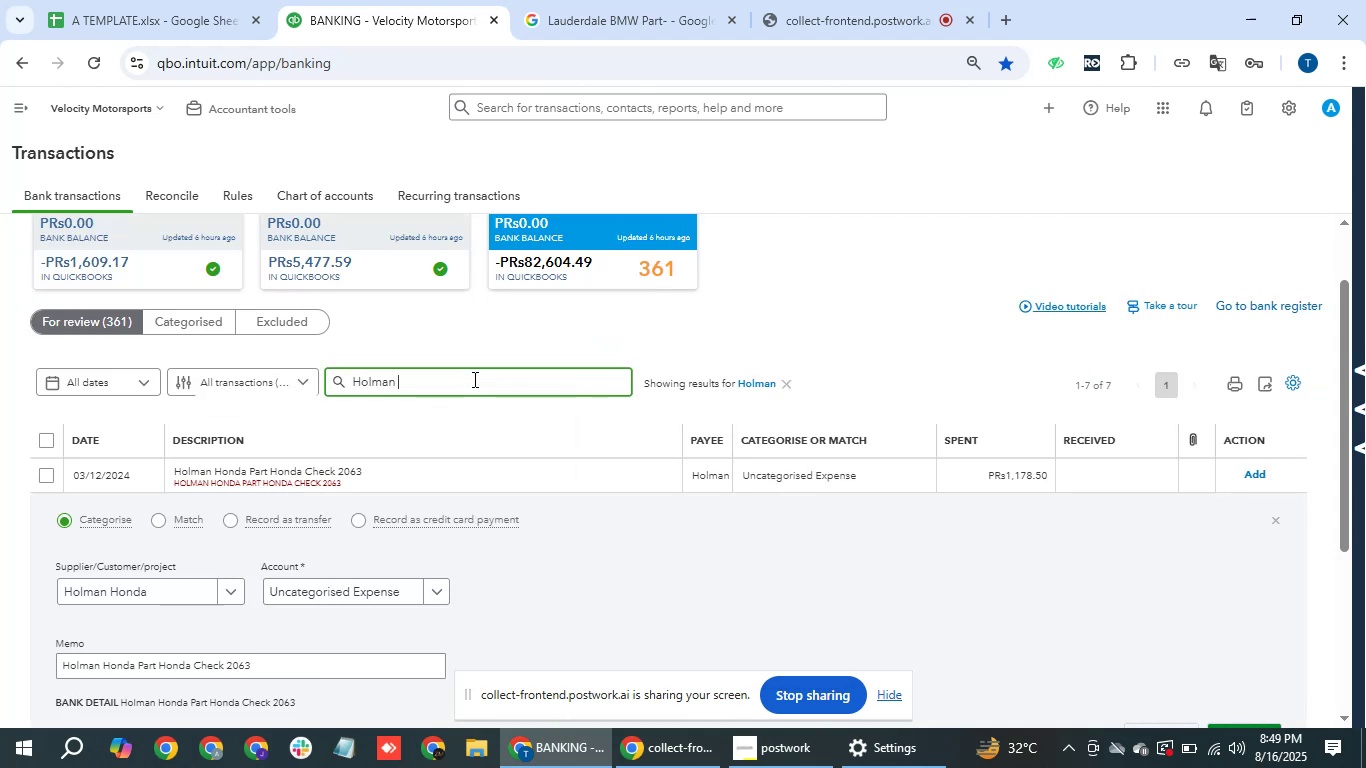 
left_click([470, 457])
 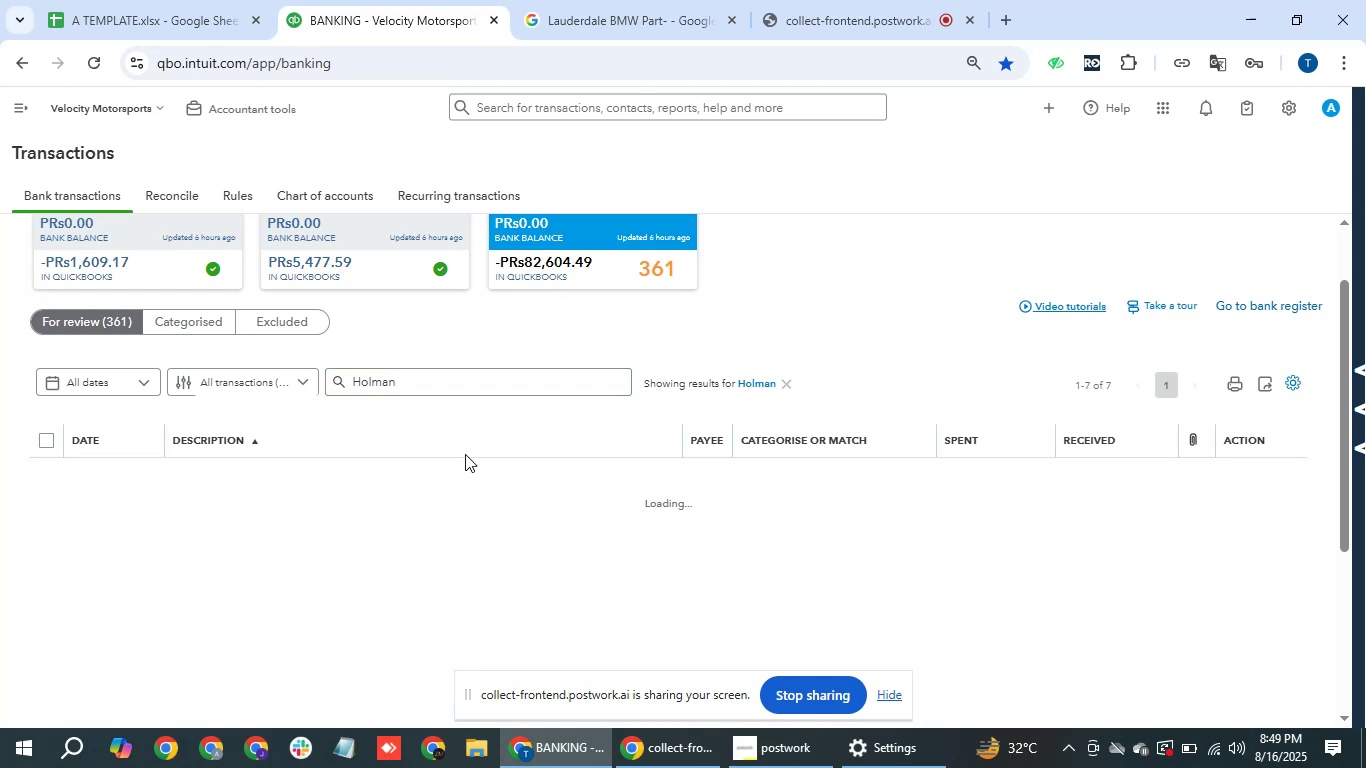 
left_click([451, 440])
 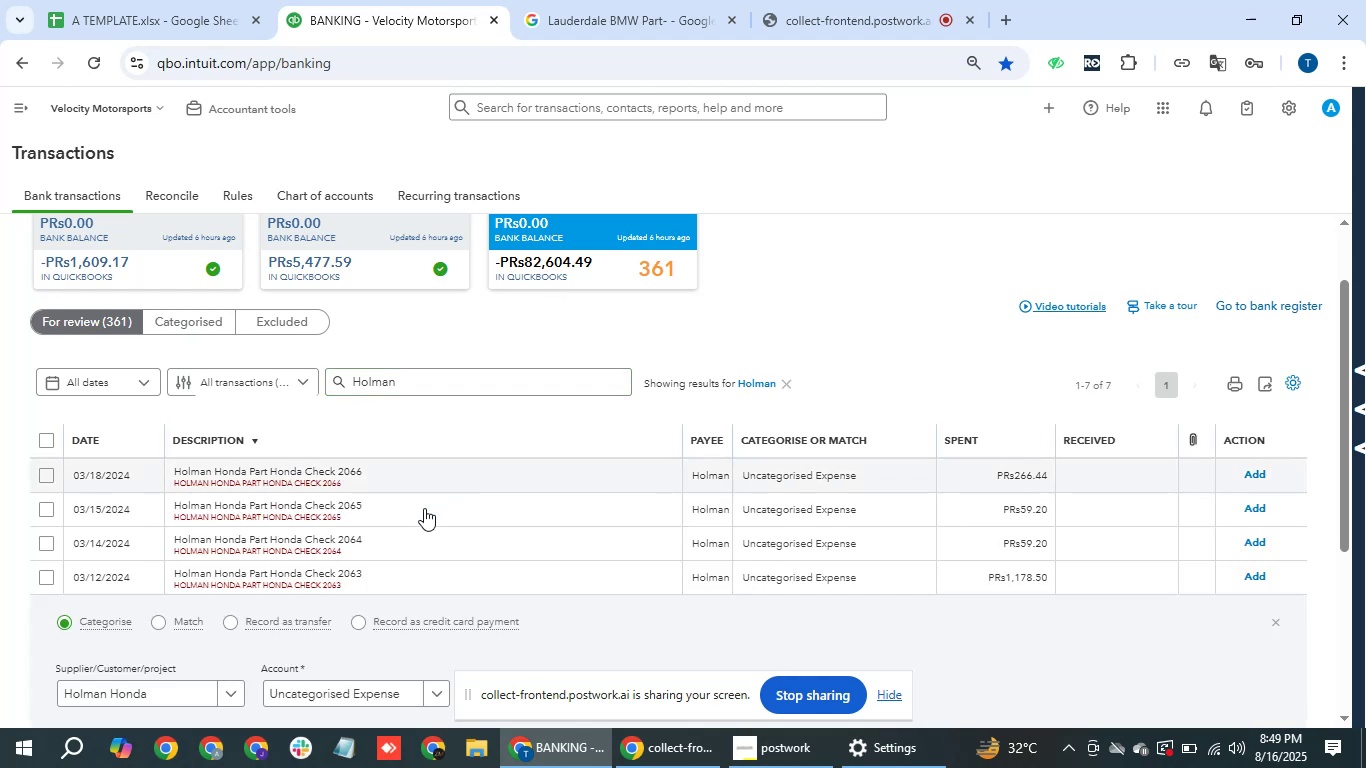 
left_click([388, 574])
 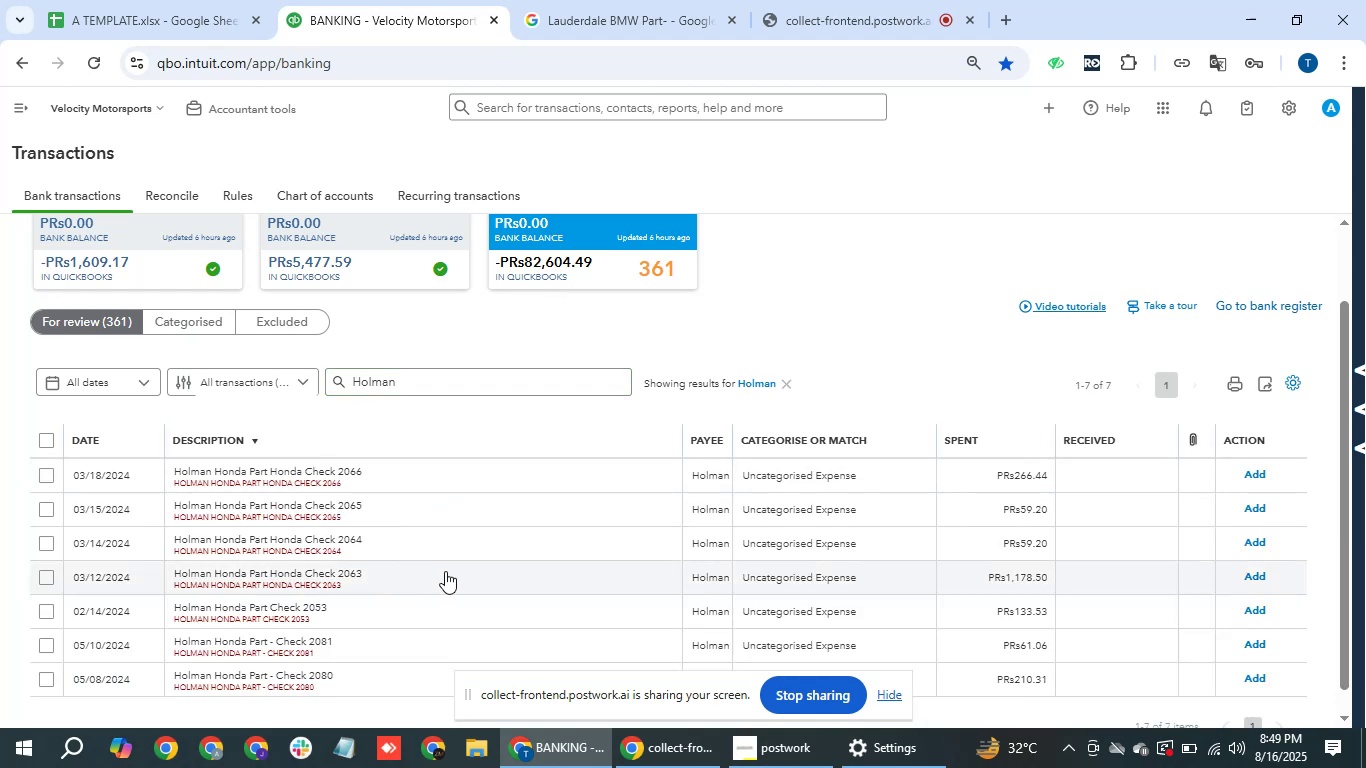 
scroll: coordinate [477, 571], scroll_direction: down, amount: 2.0
 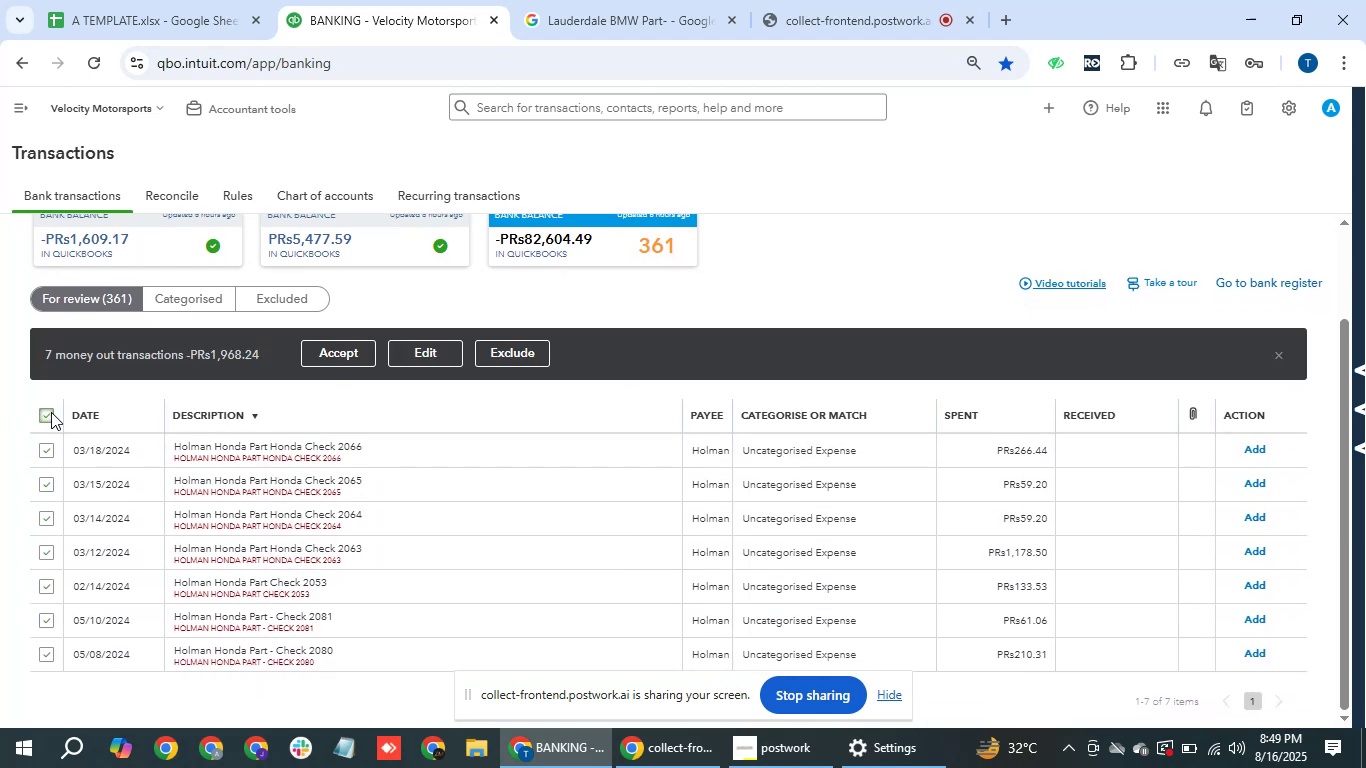 
left_click([441, 354])
 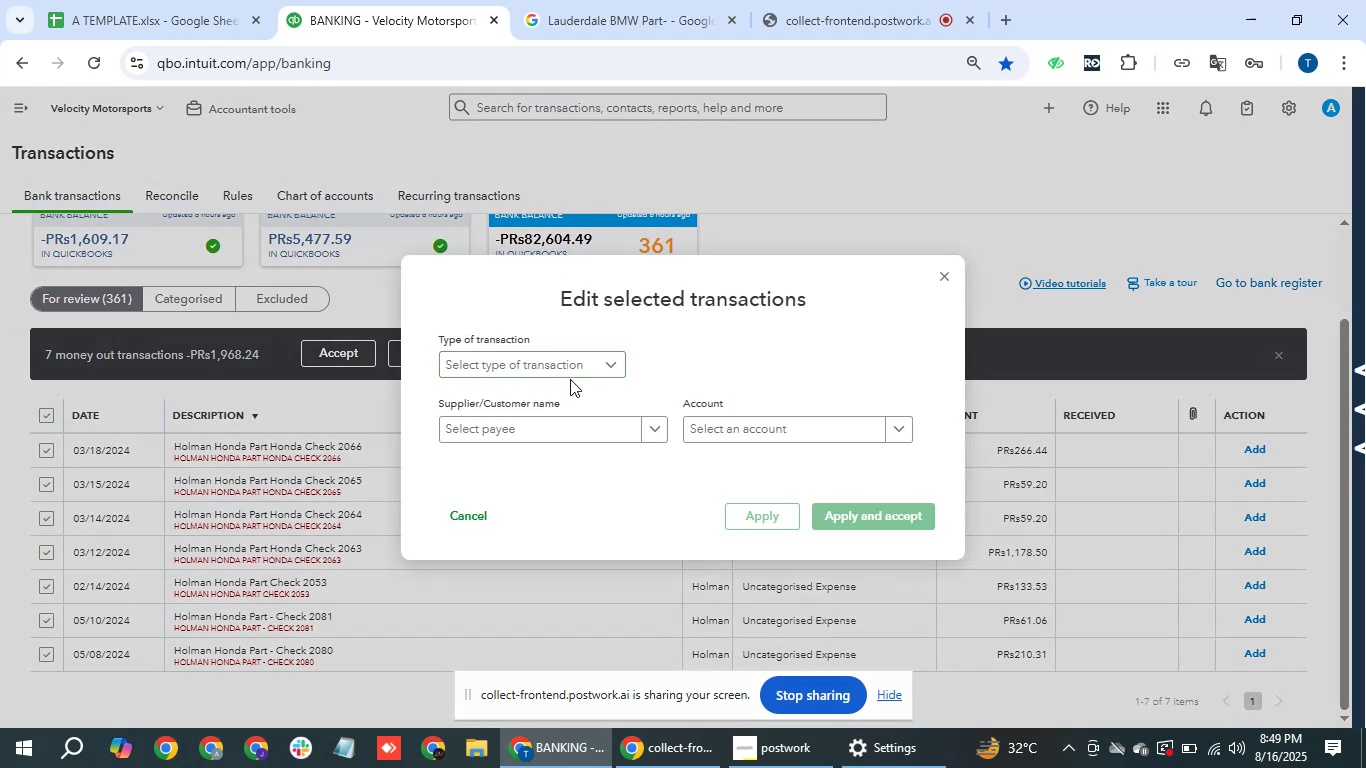 
double_click([582, 364])
 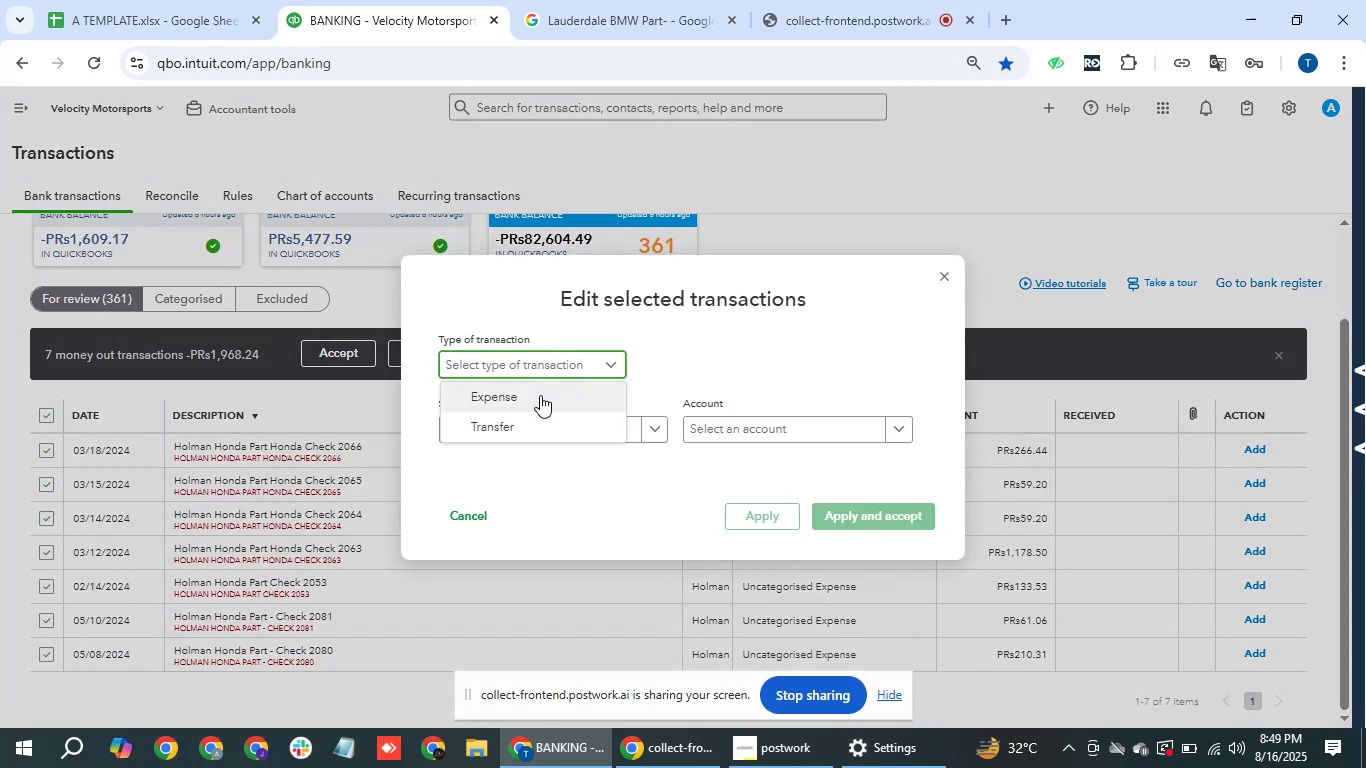 
triple_click([540, 395])
 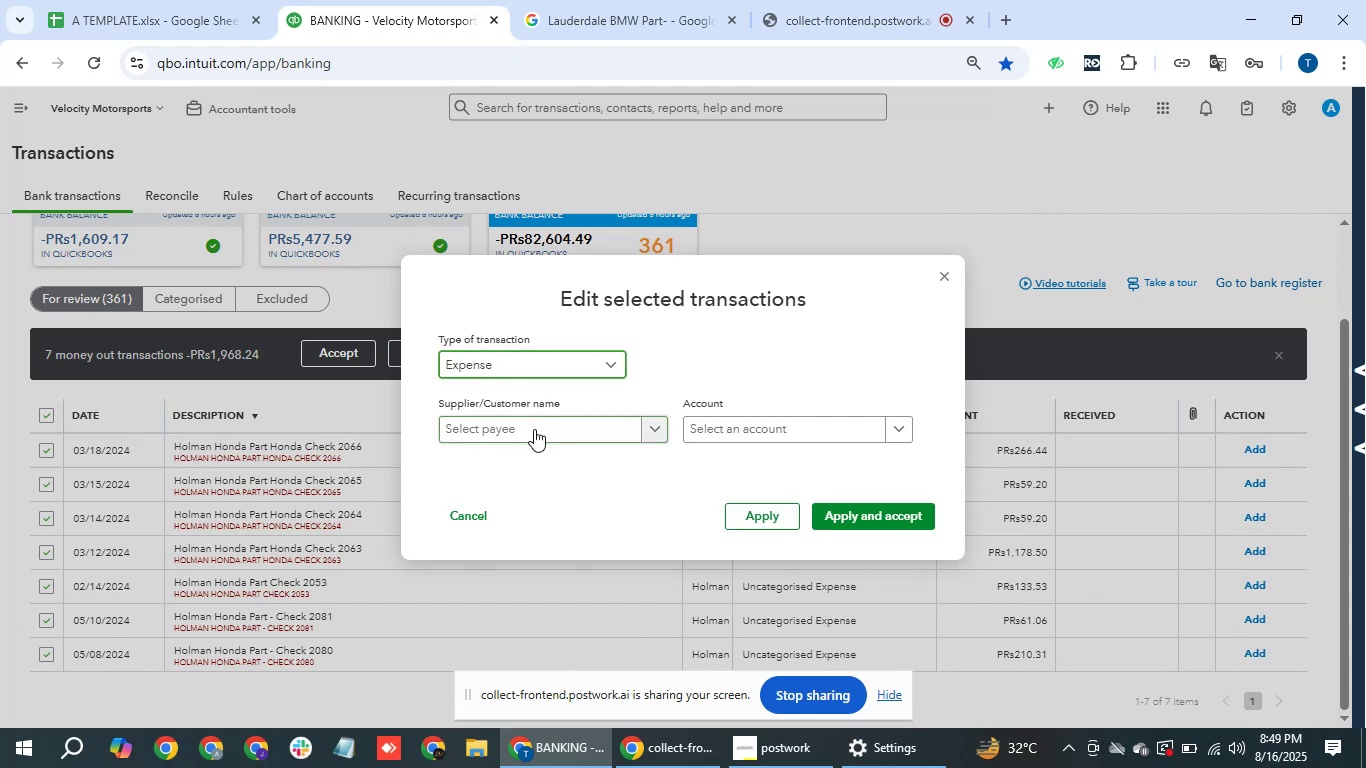 
left_click([534, 429])
 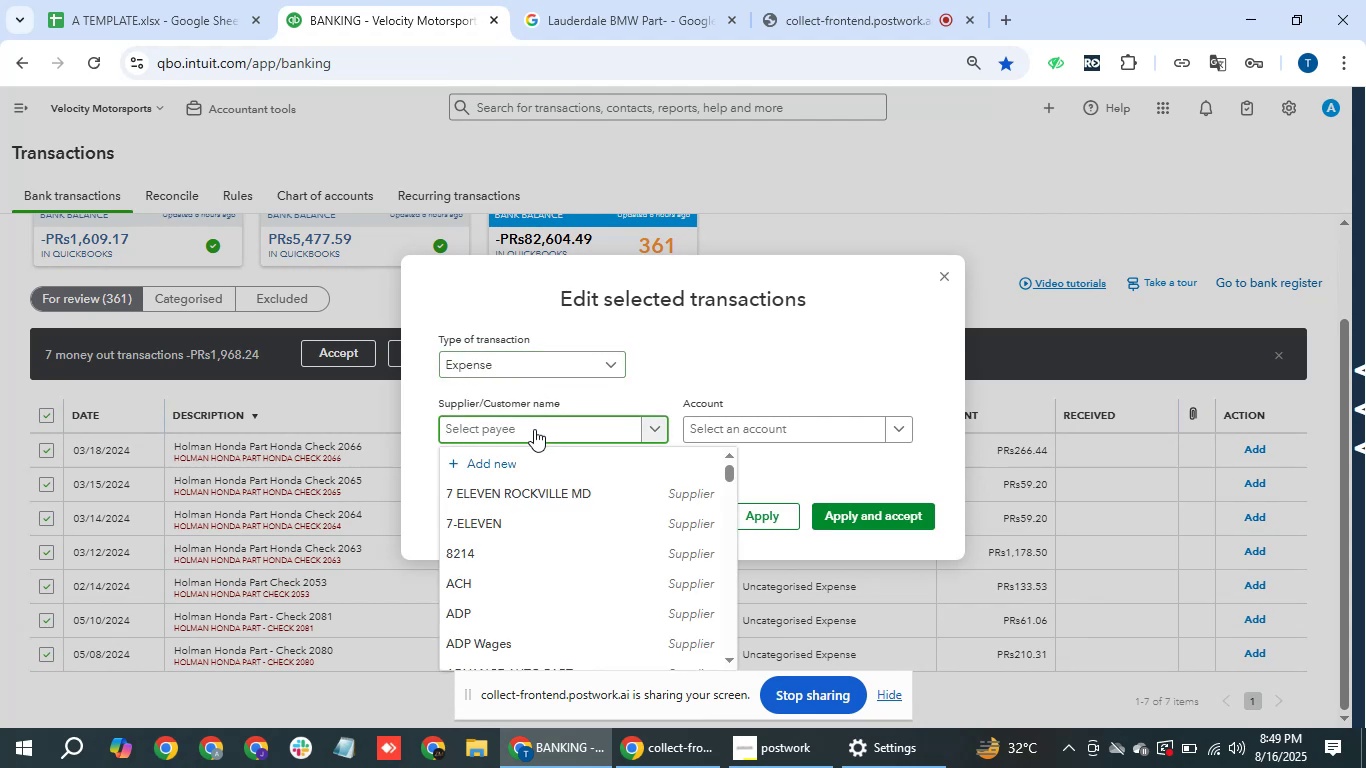 
key(Control+V)
 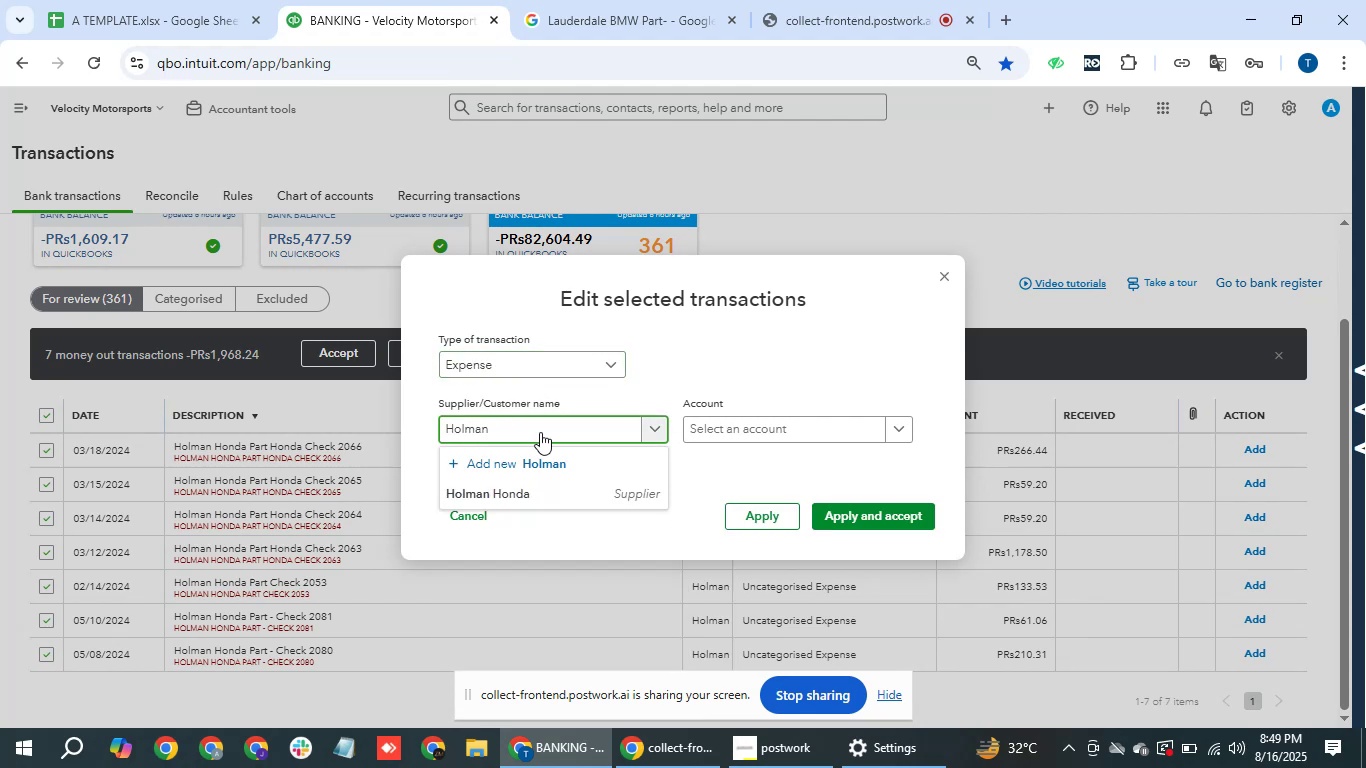 
left_click([550, 494])
 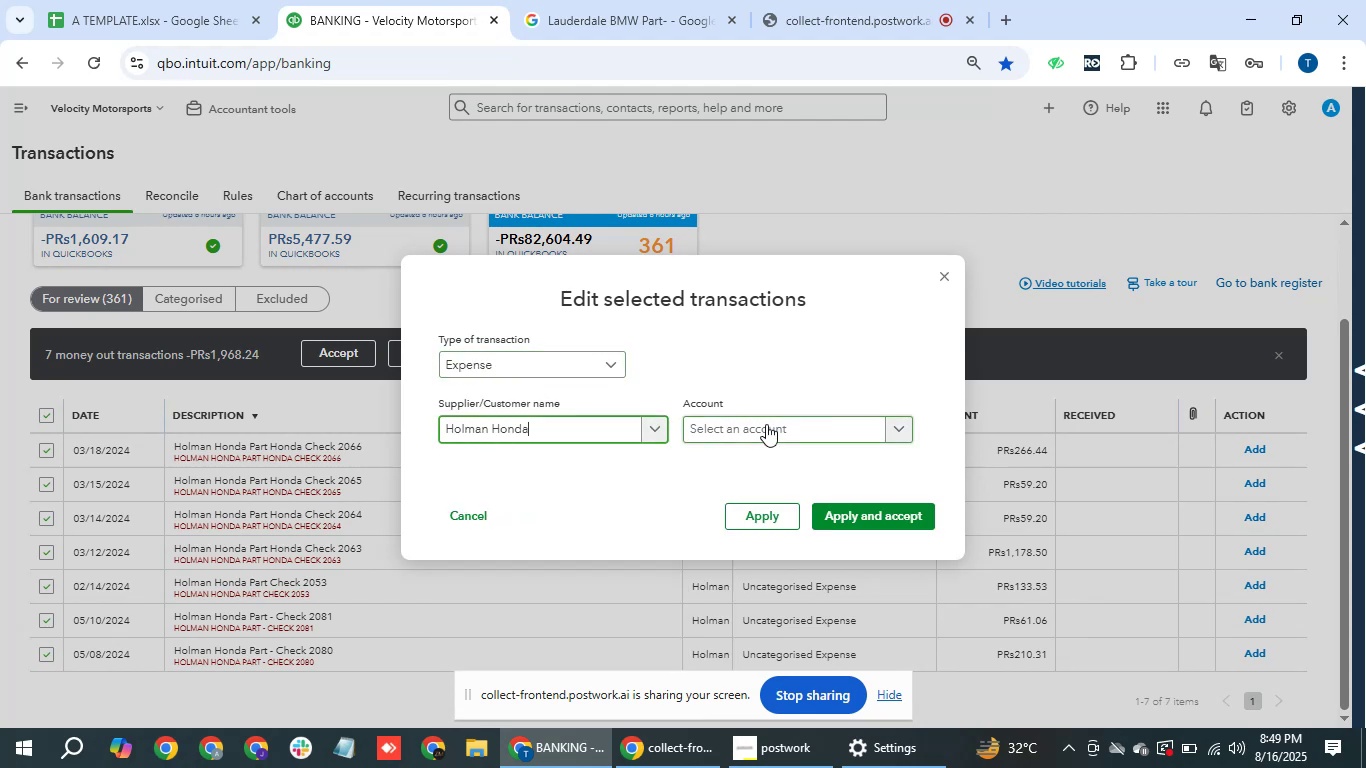 
left_click([766, 424])
 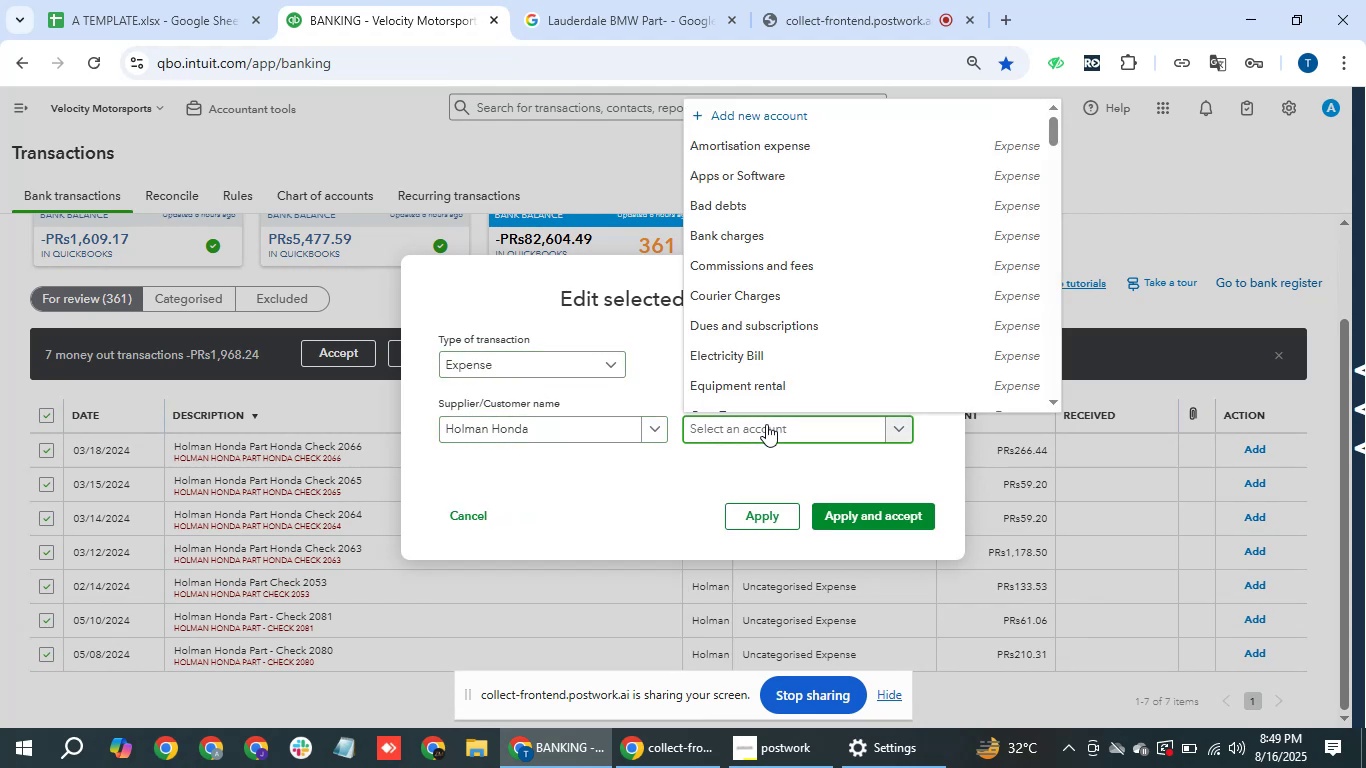 
type(repa)
 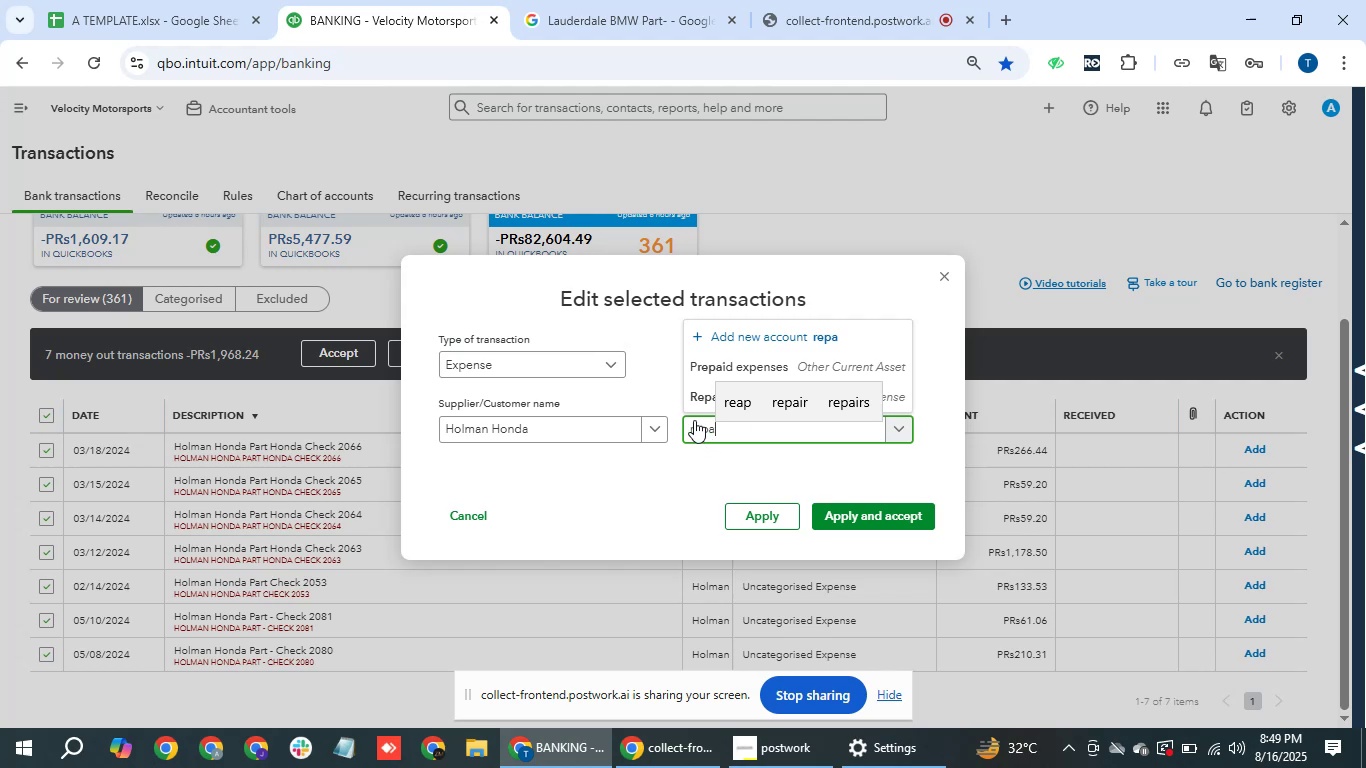 
left_click([708, 398])
 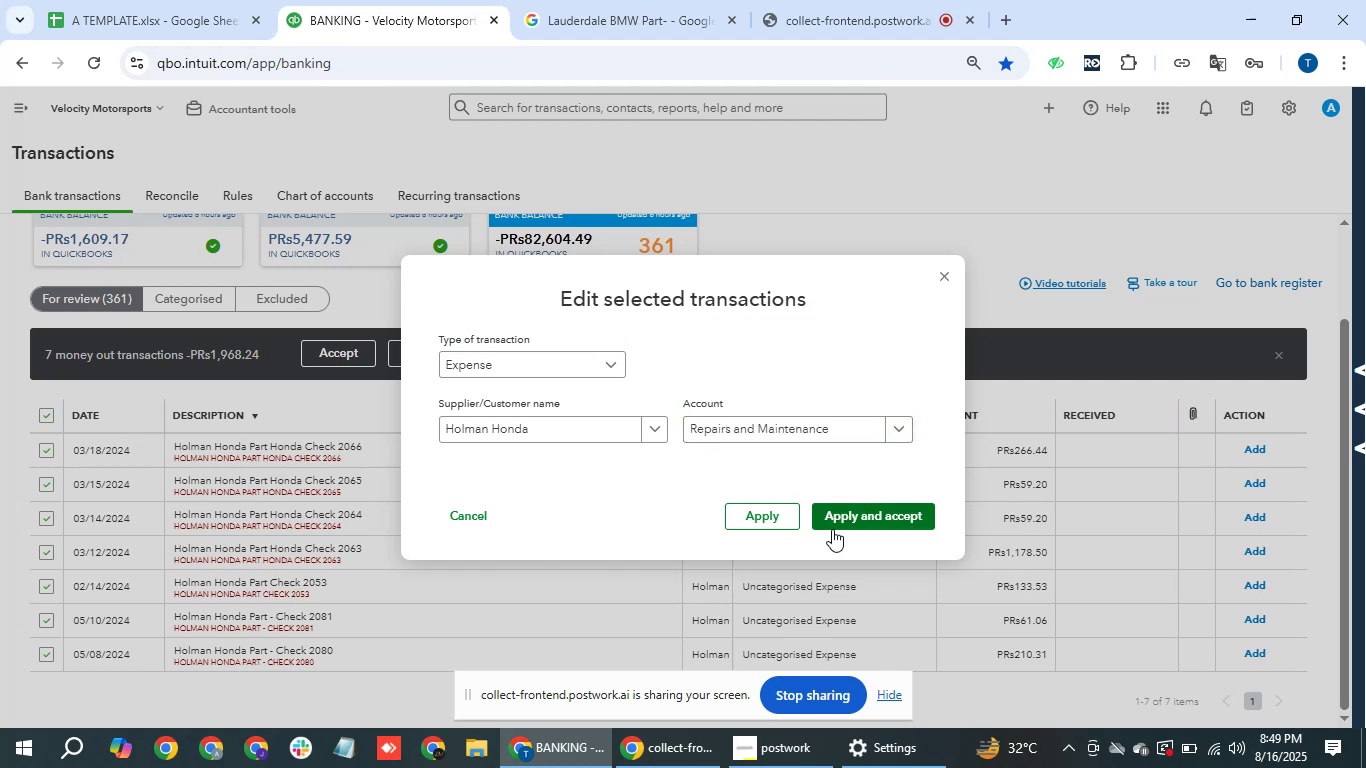 
left_click([854, 519])
 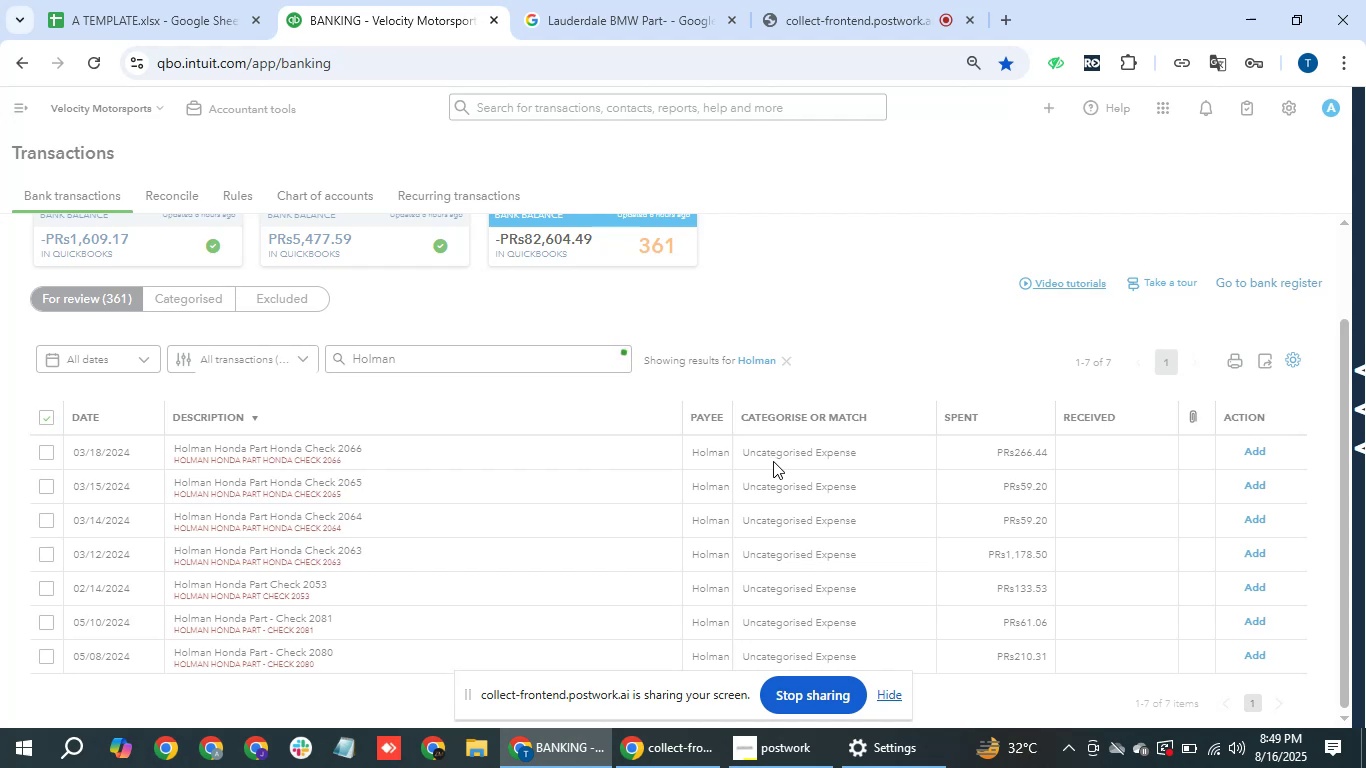 
wait(16.2)
 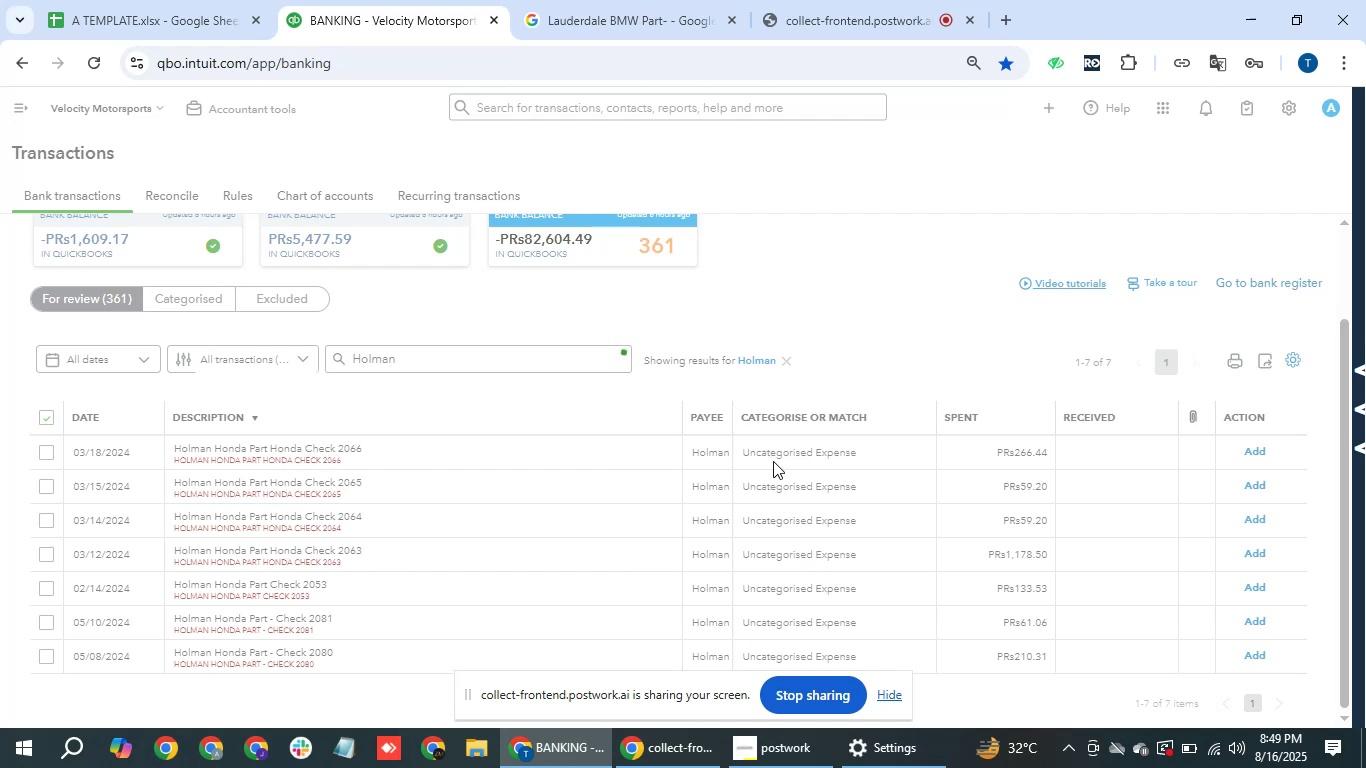 
double_click([779, 460])
 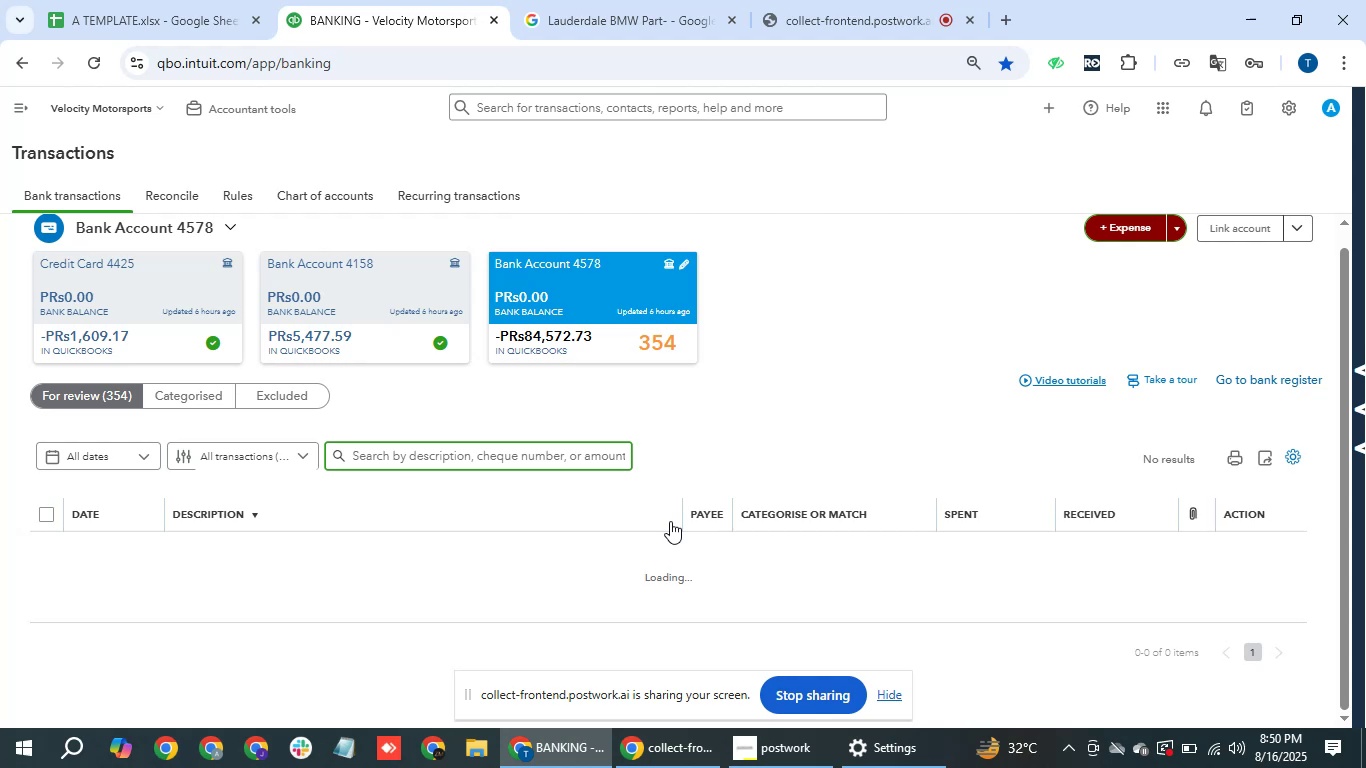 
wait(20.63)
 